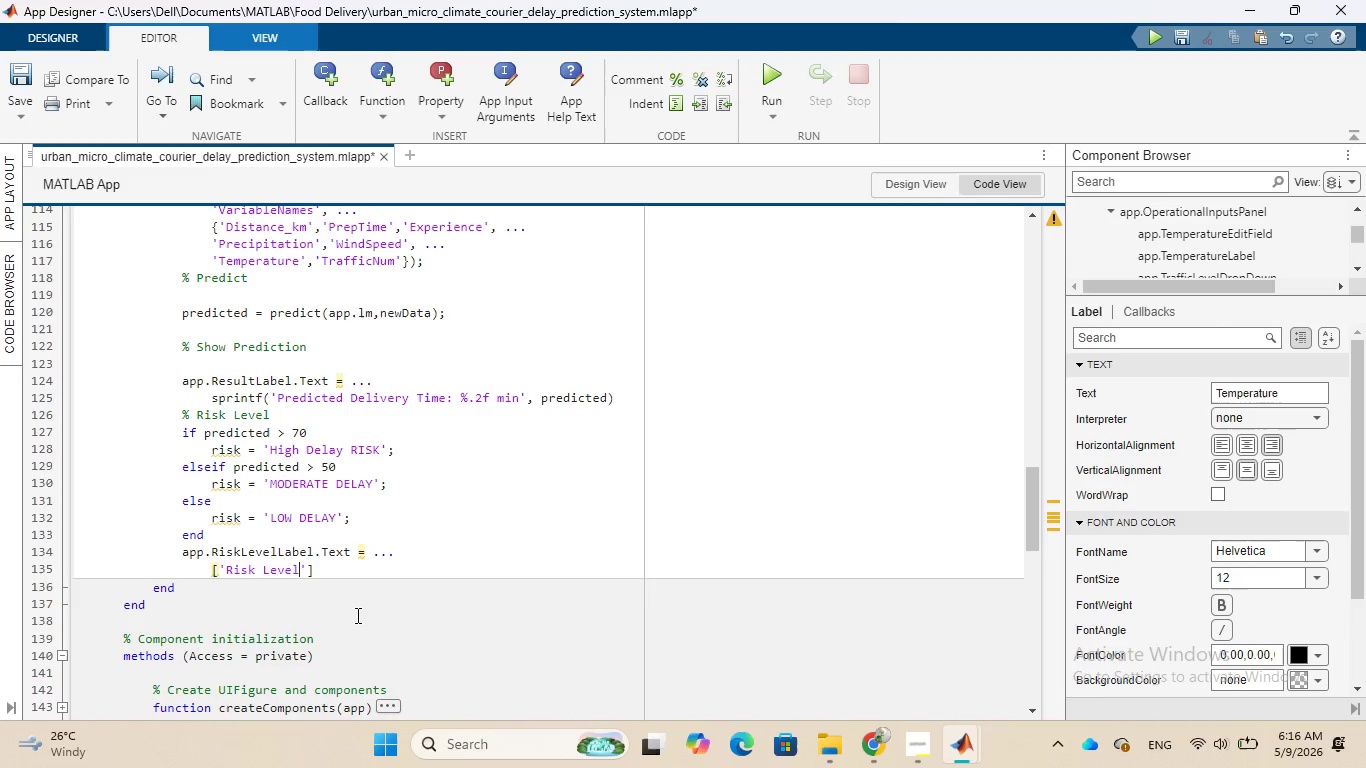 
key(Shift+Semicolon)
 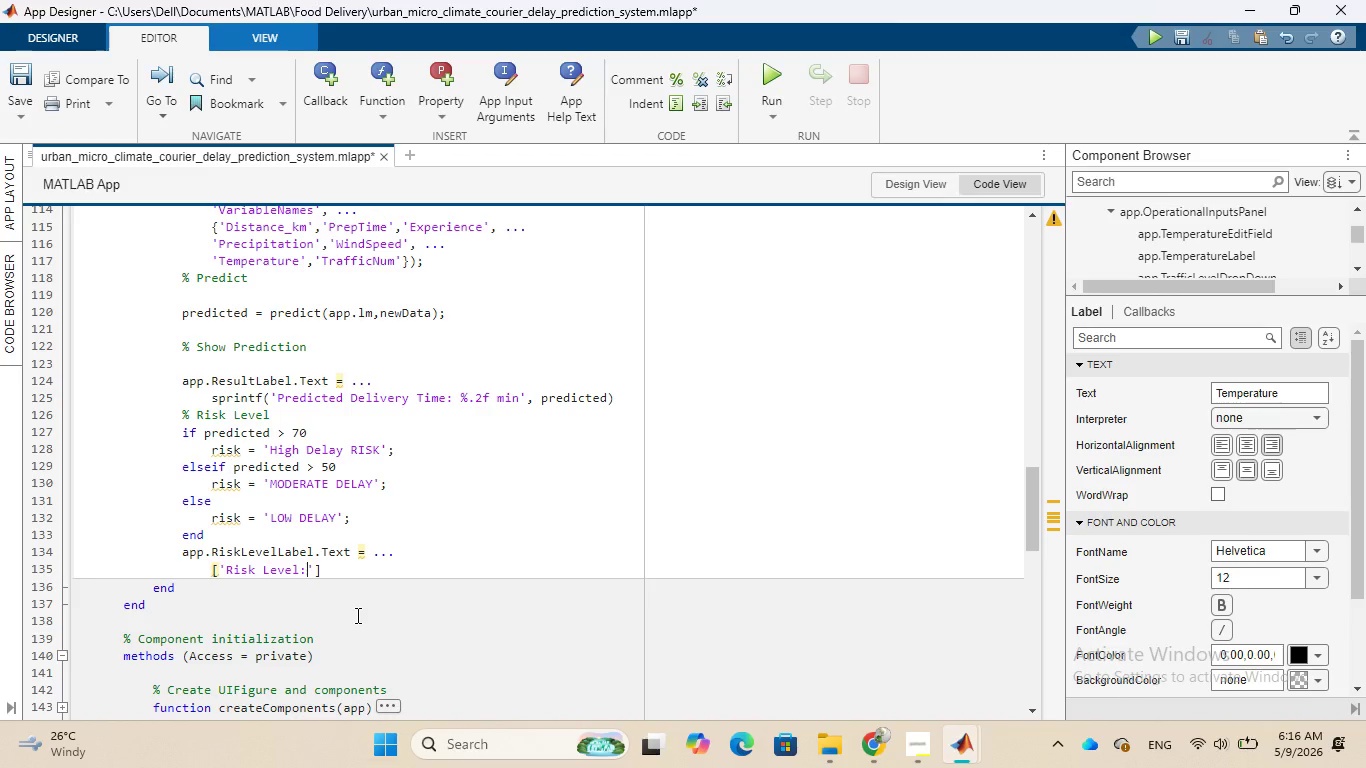 
wait(10.05)
 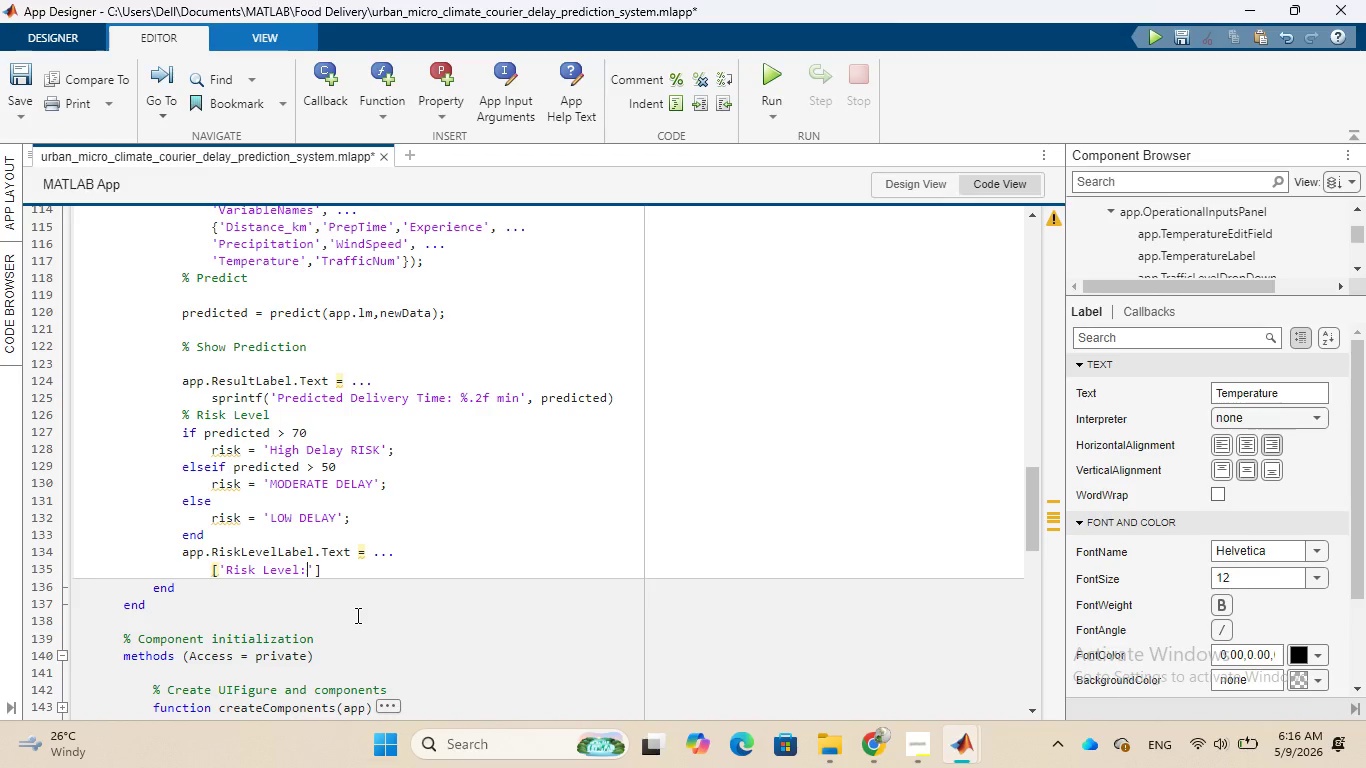 
key(Space)
 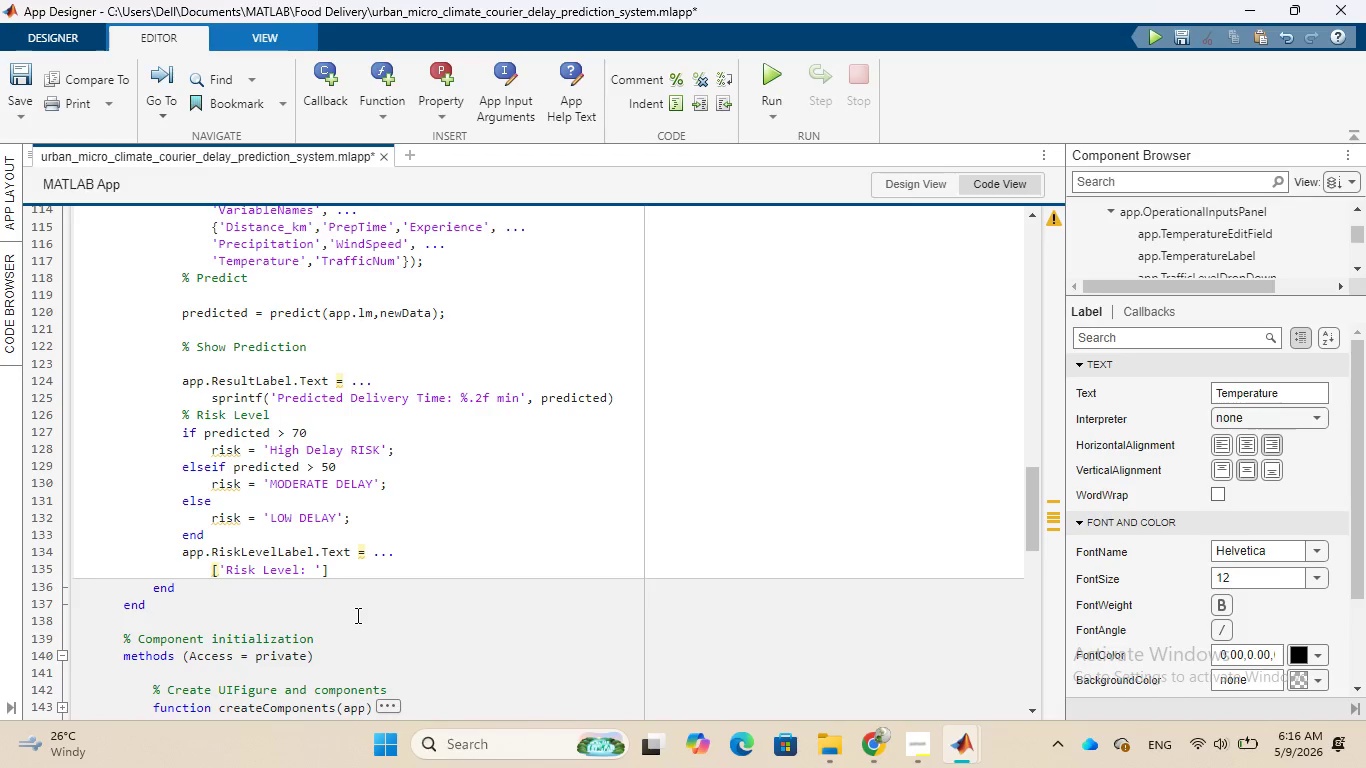 
key(ArrowRight)
 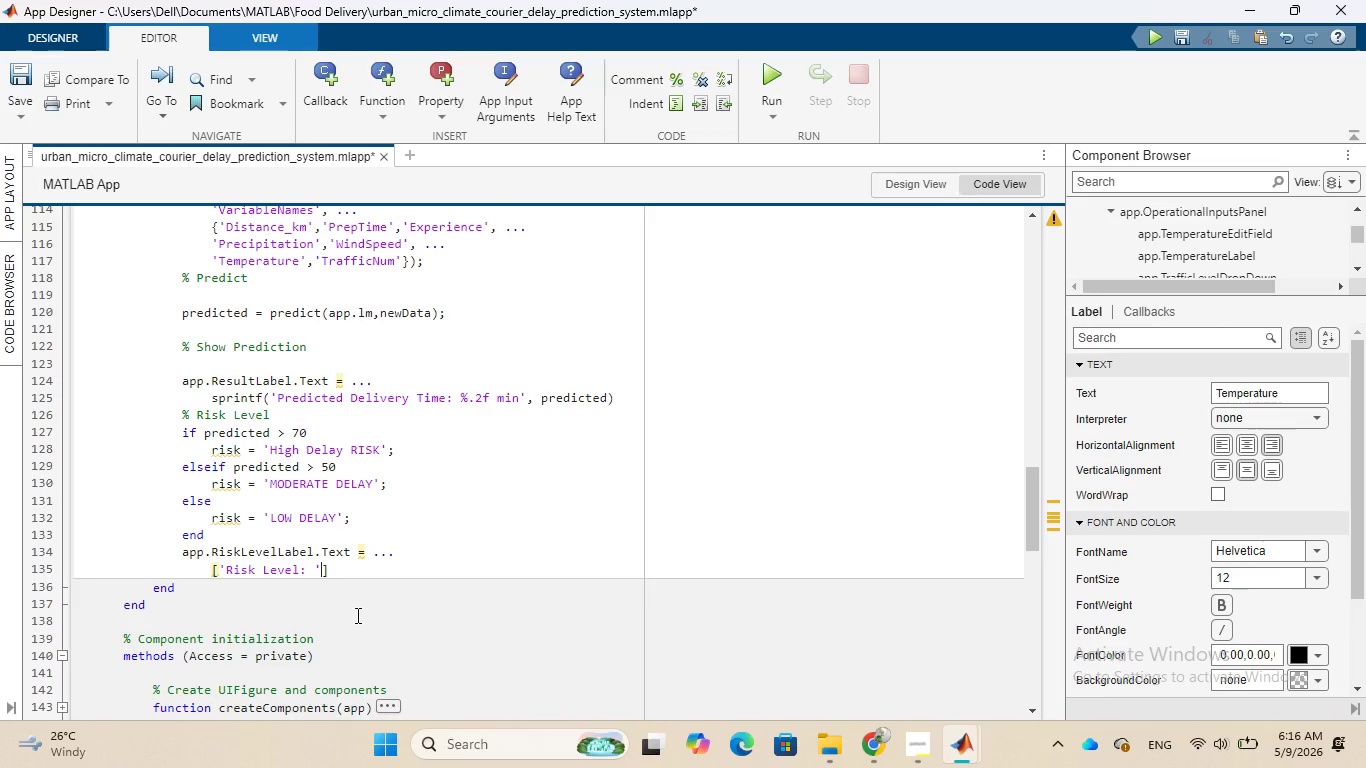 
type(, risk)
 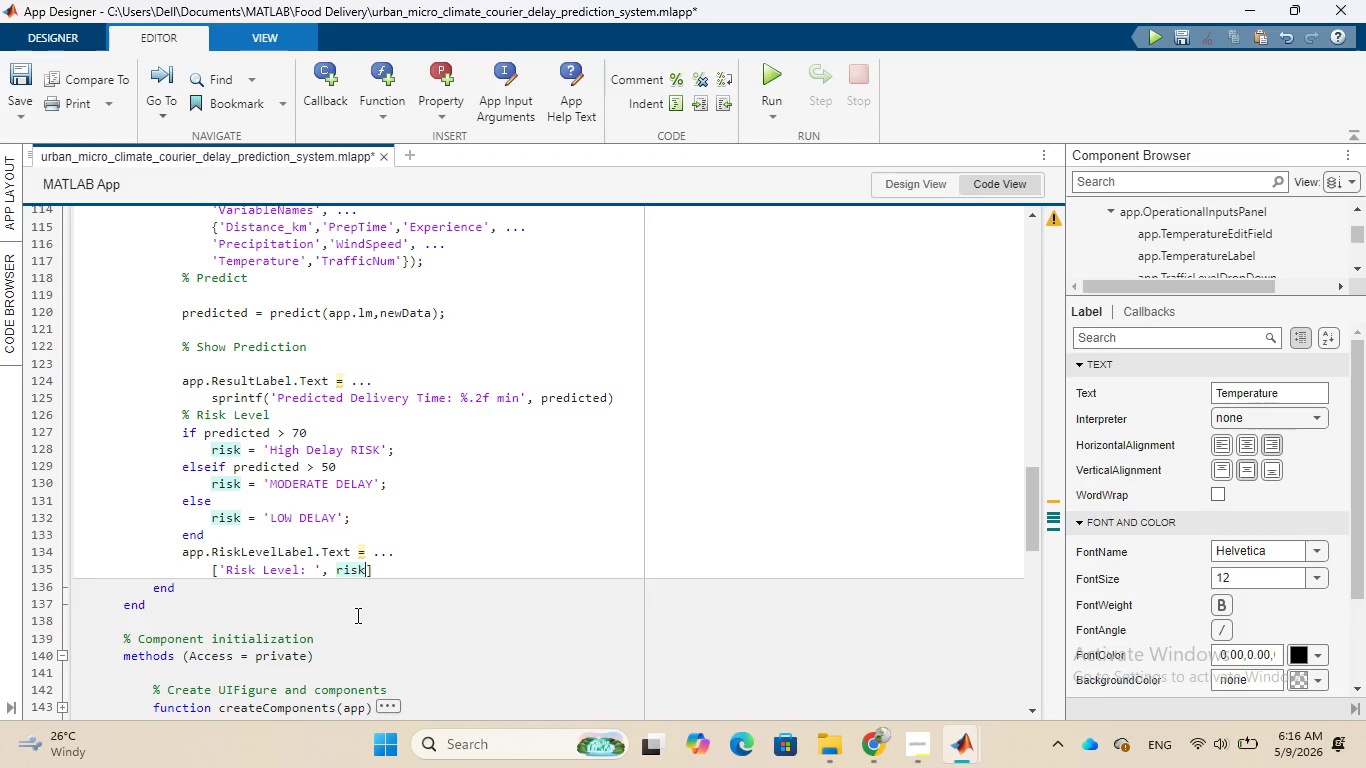 
wait(11.62)
 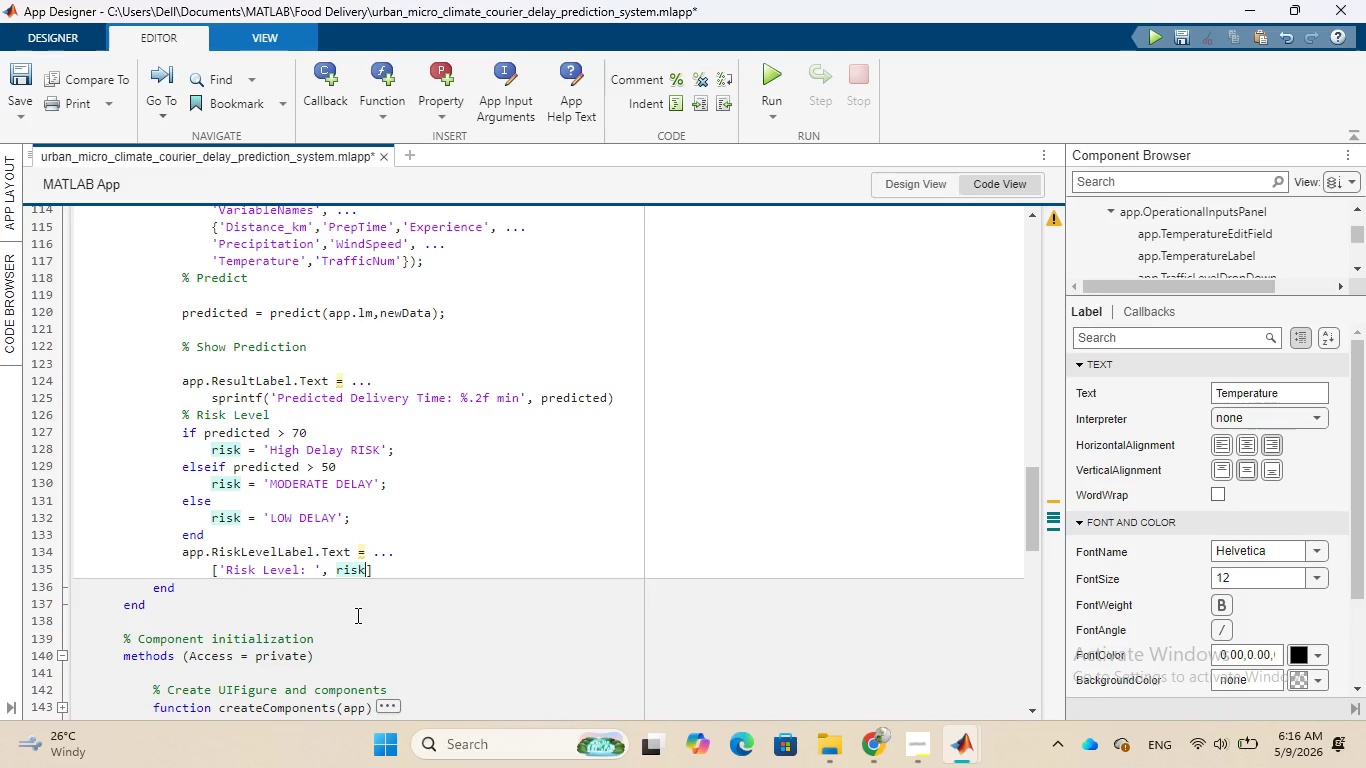 
key(ArrowRight)
 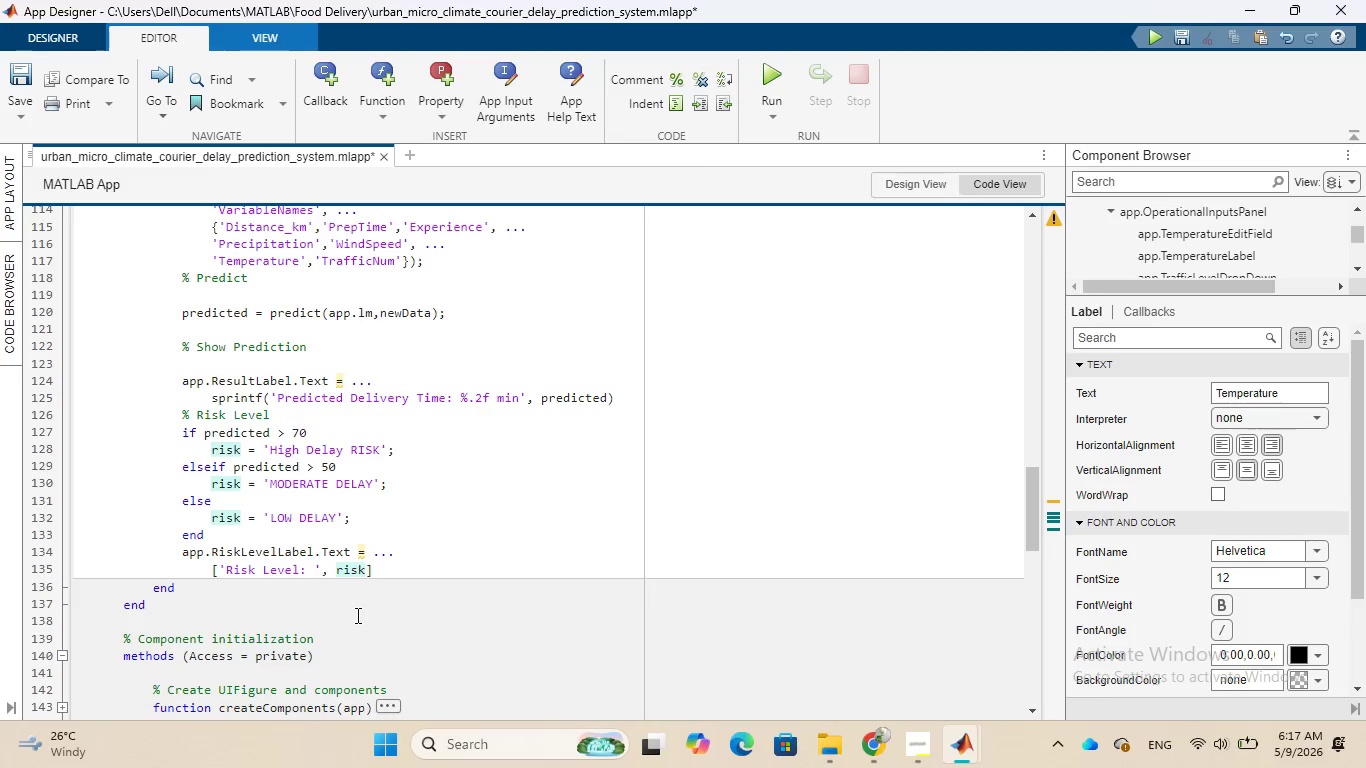 
key(Semicolon)
 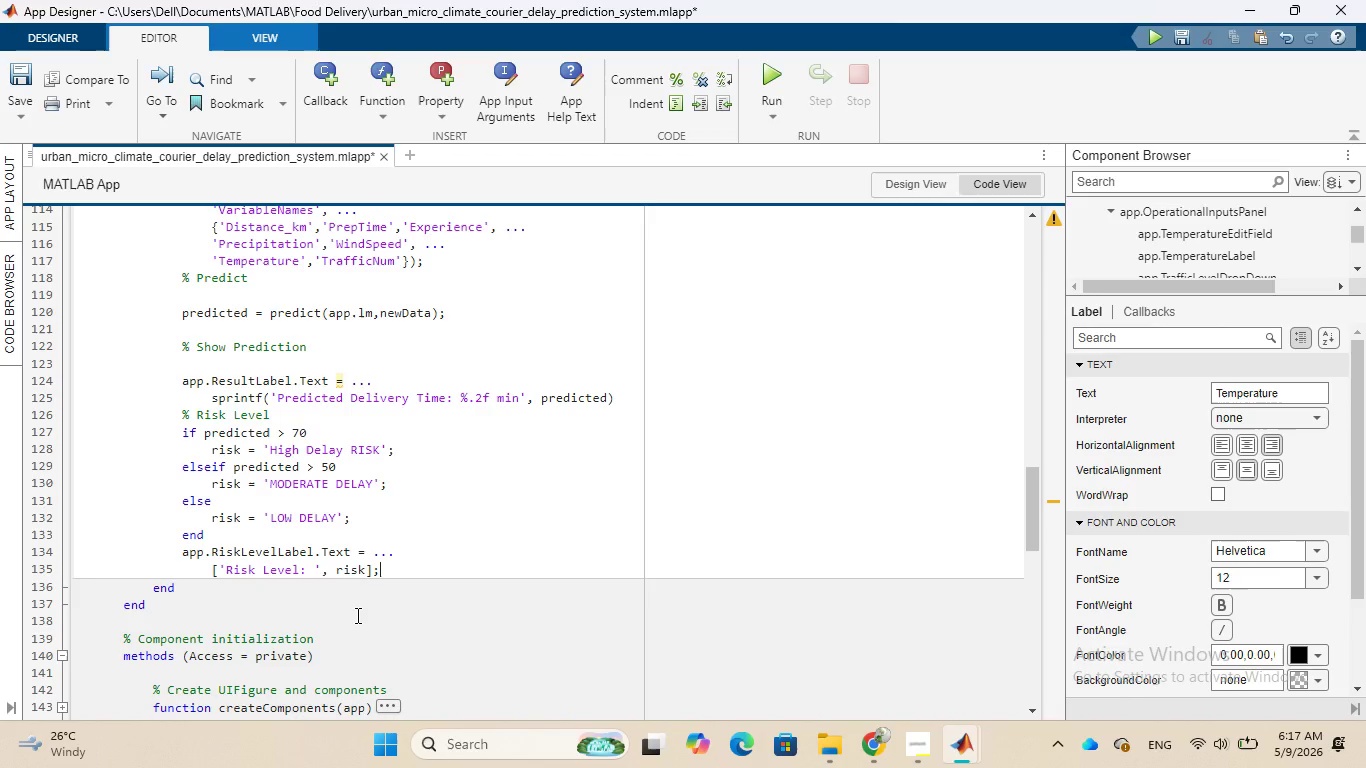 
key(Enter)
 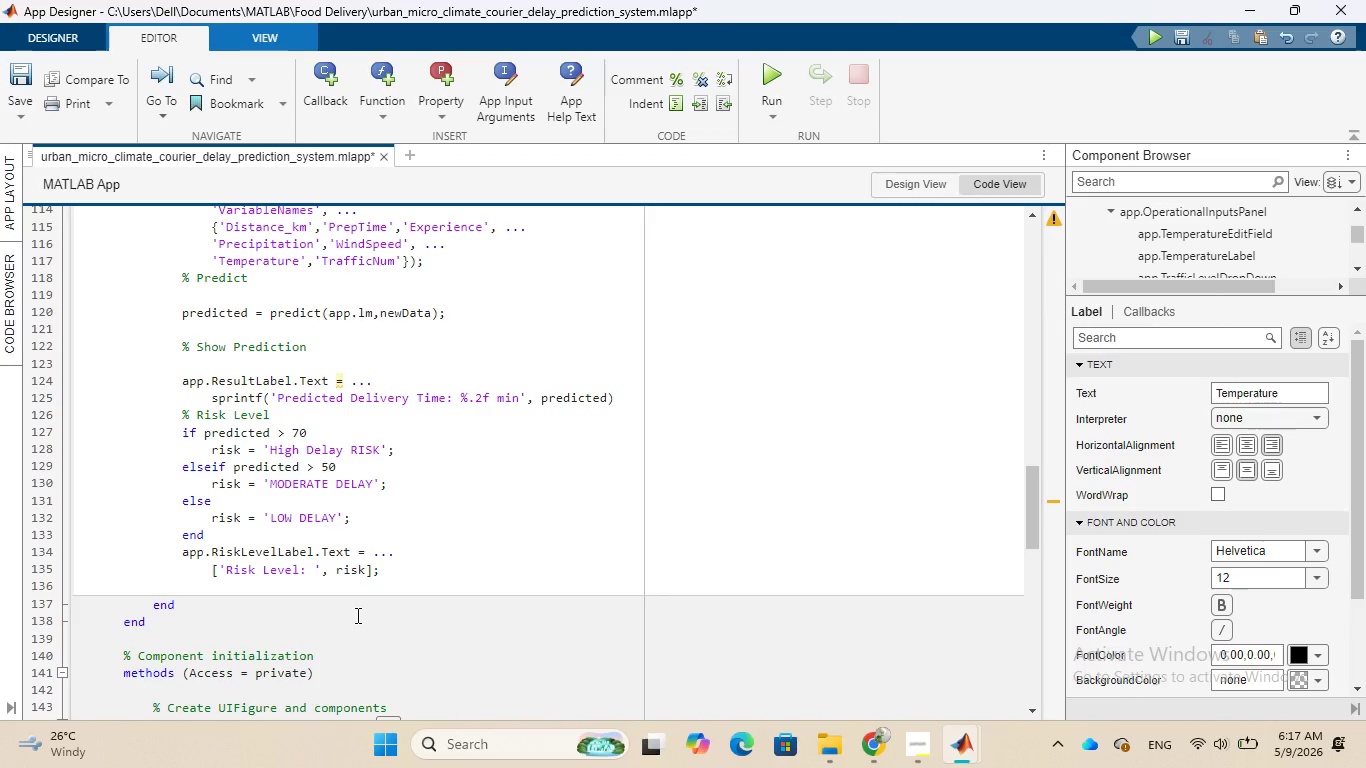 
key(Shift+5)
 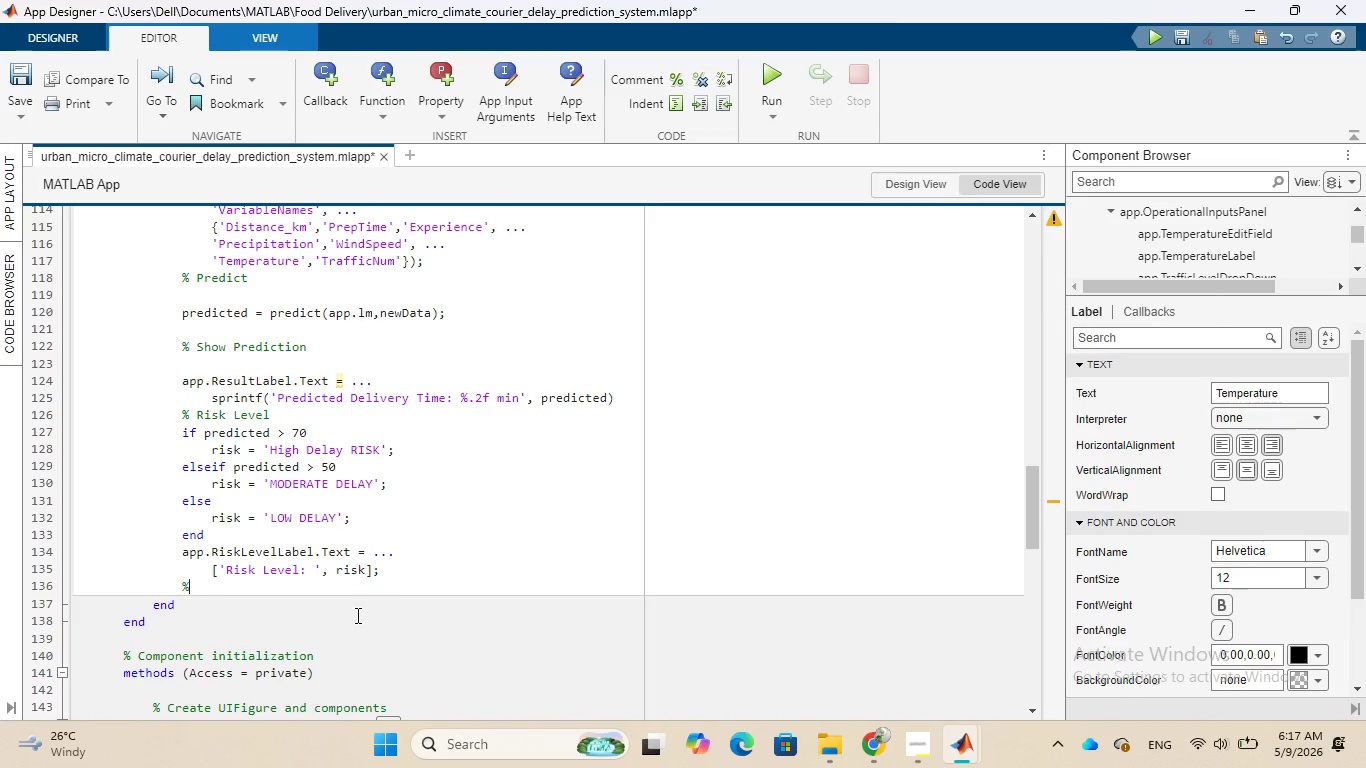 
wait(5.3)
 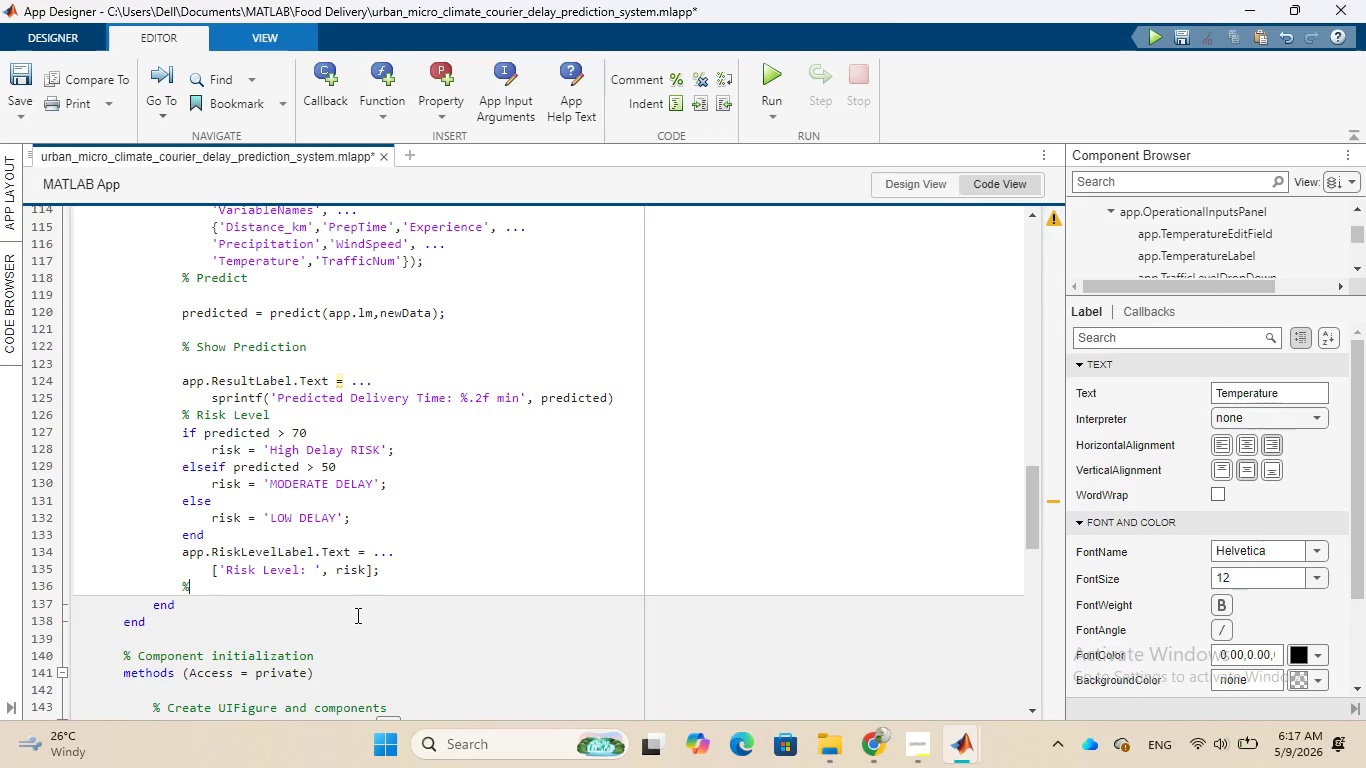 
type(Visualization)
 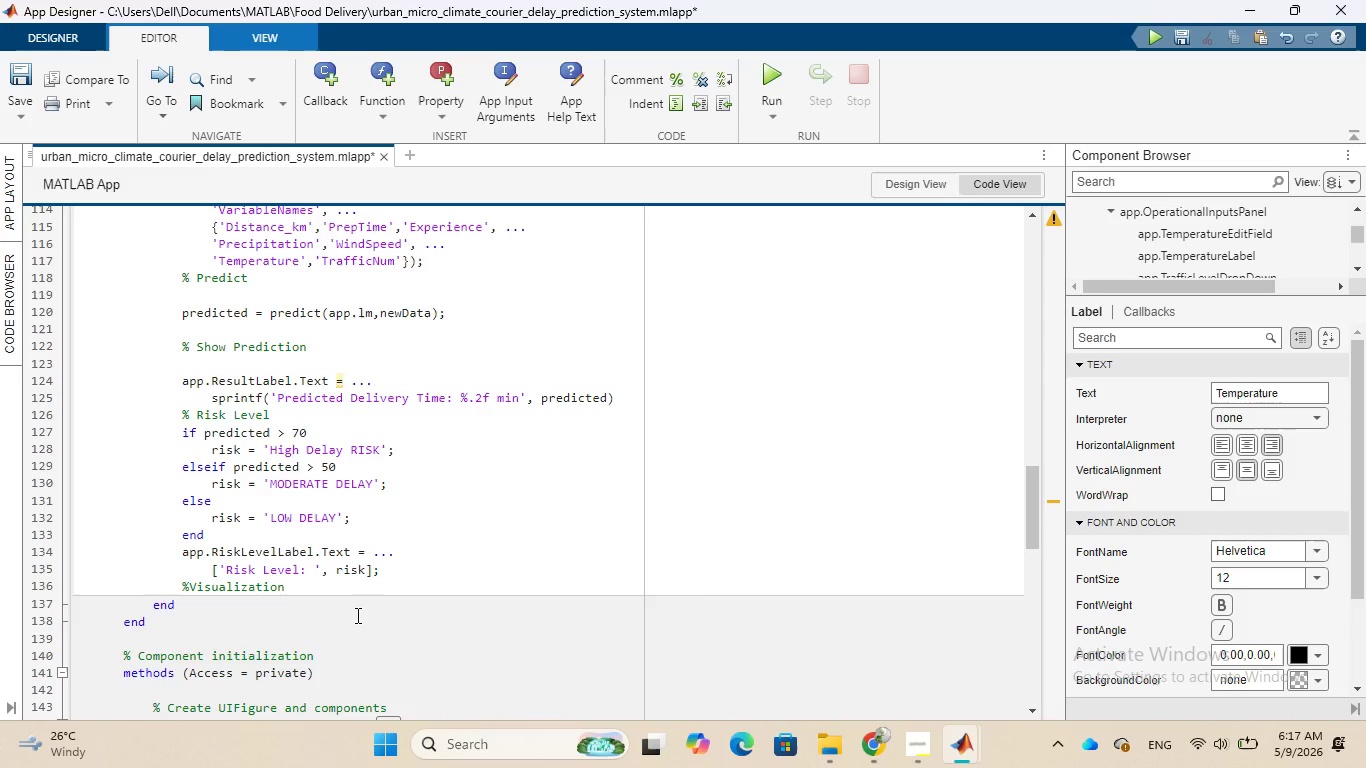 
key(Enter)
 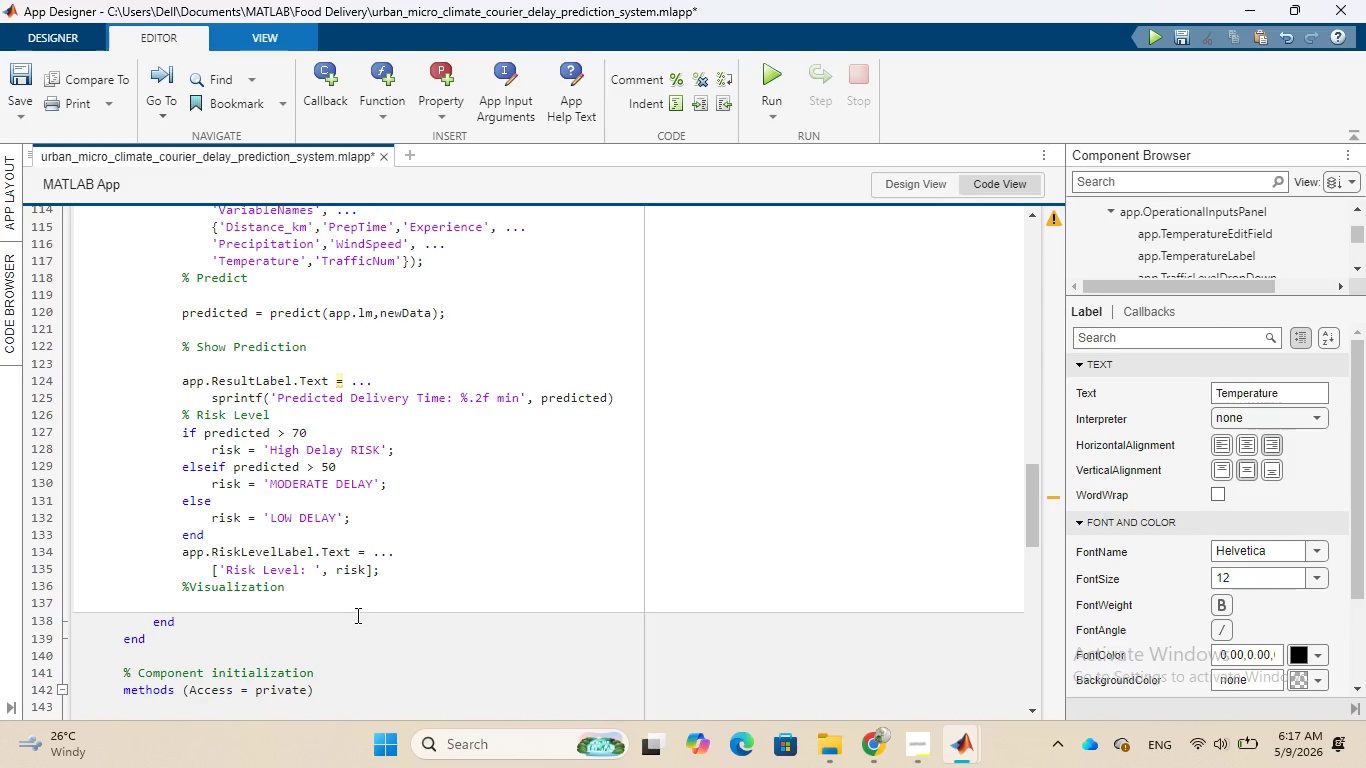 
type(categories)
 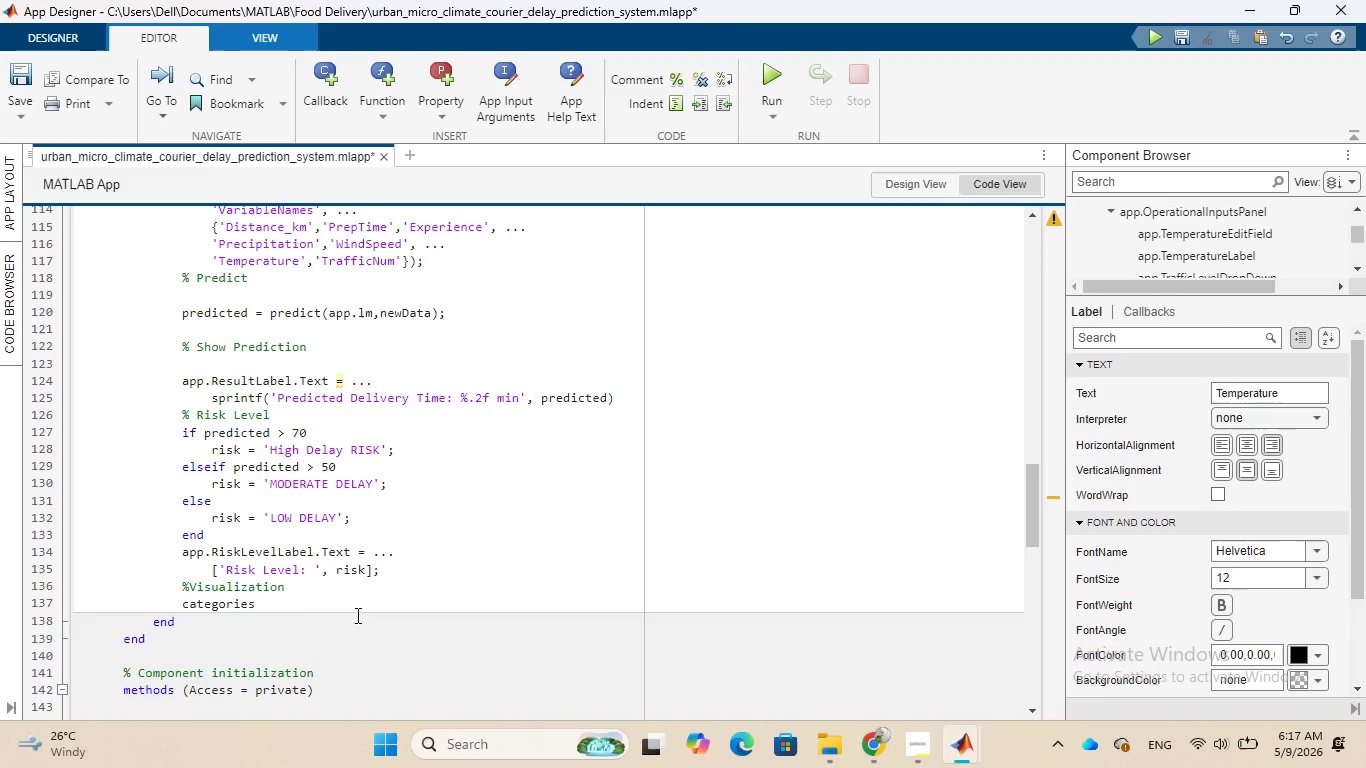 
hold_key(key=Space, duration=0.38)
 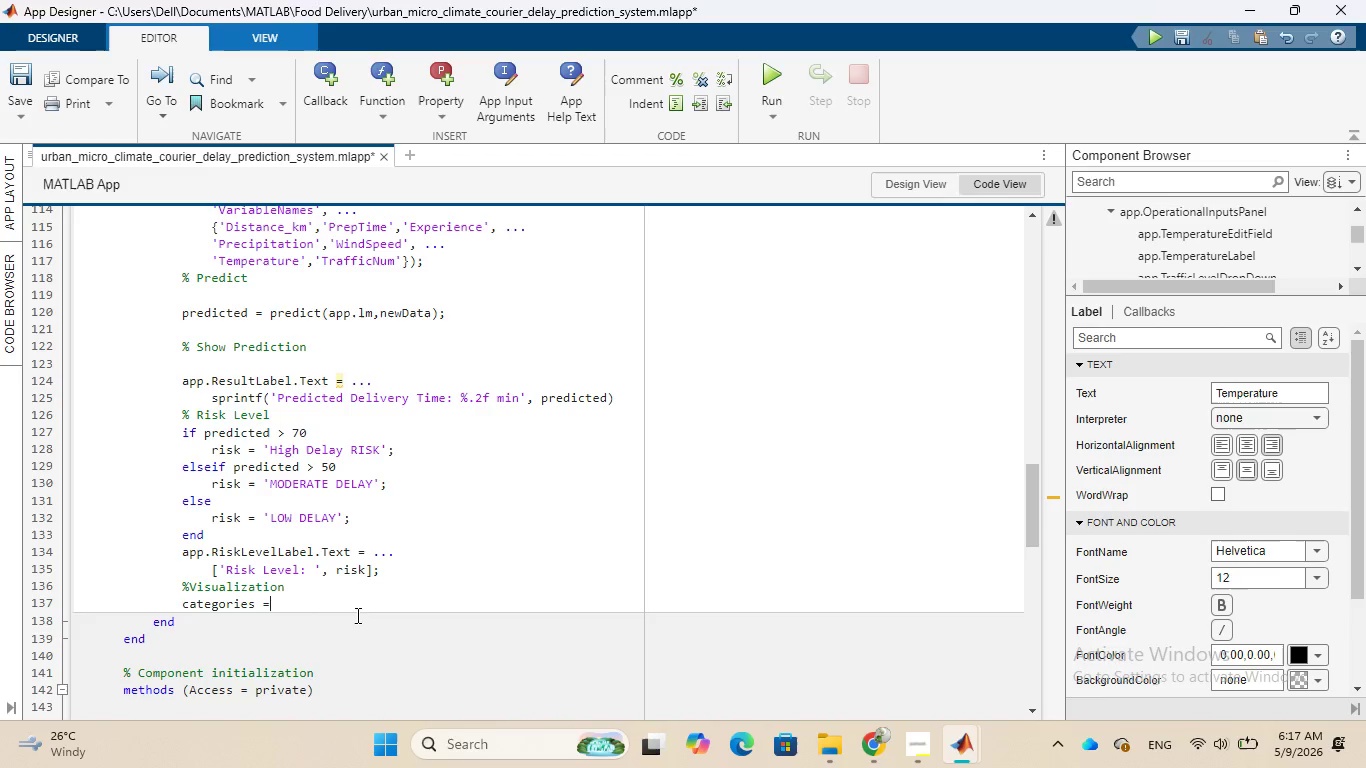 
type(= categorical)
 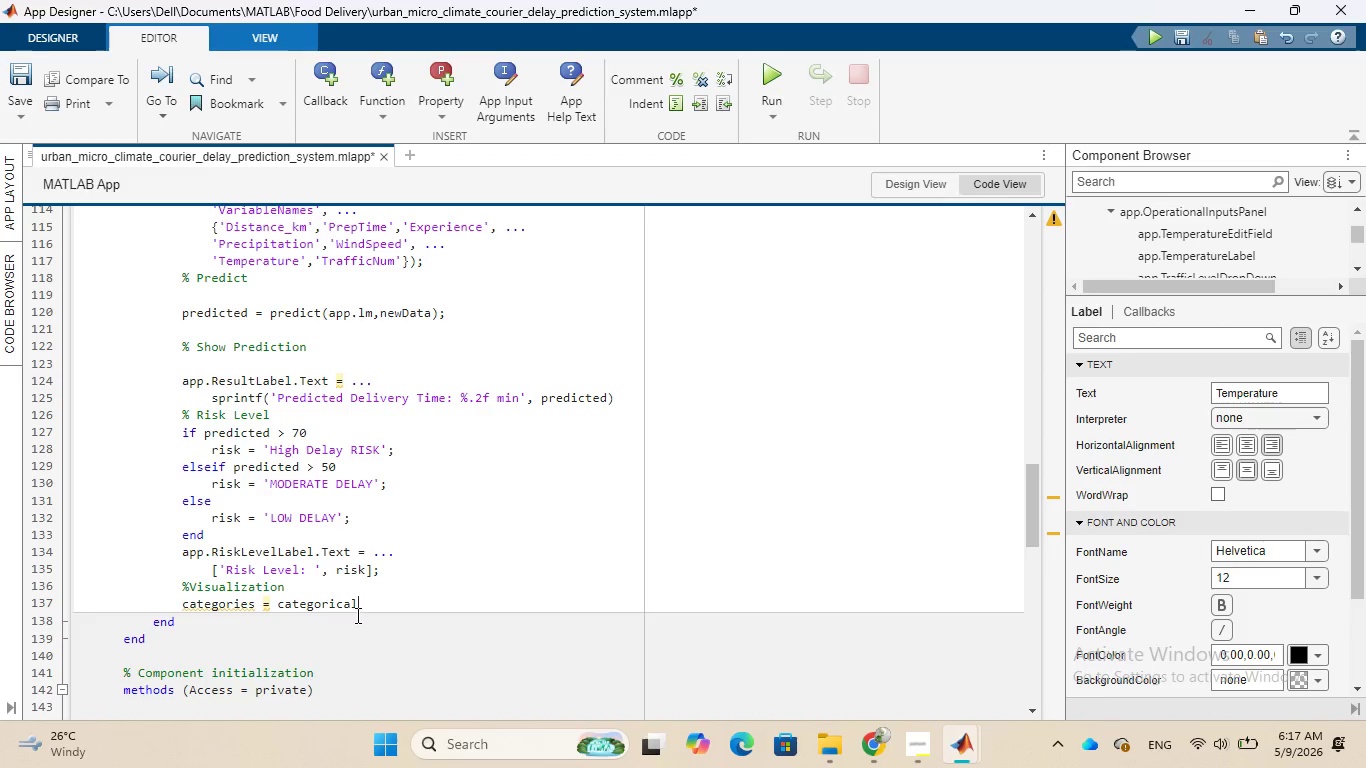 
key(Shift+9)
 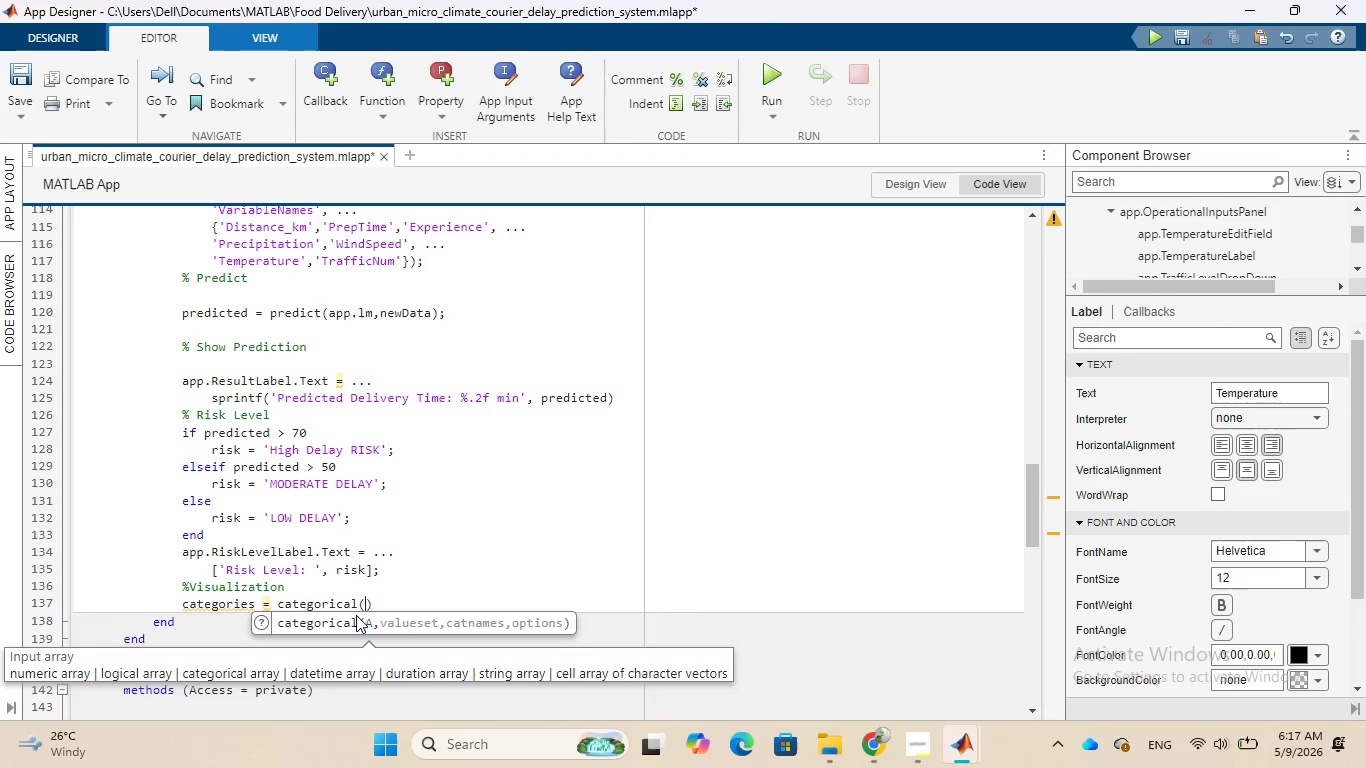 
key(Shift+BracketLeft)
 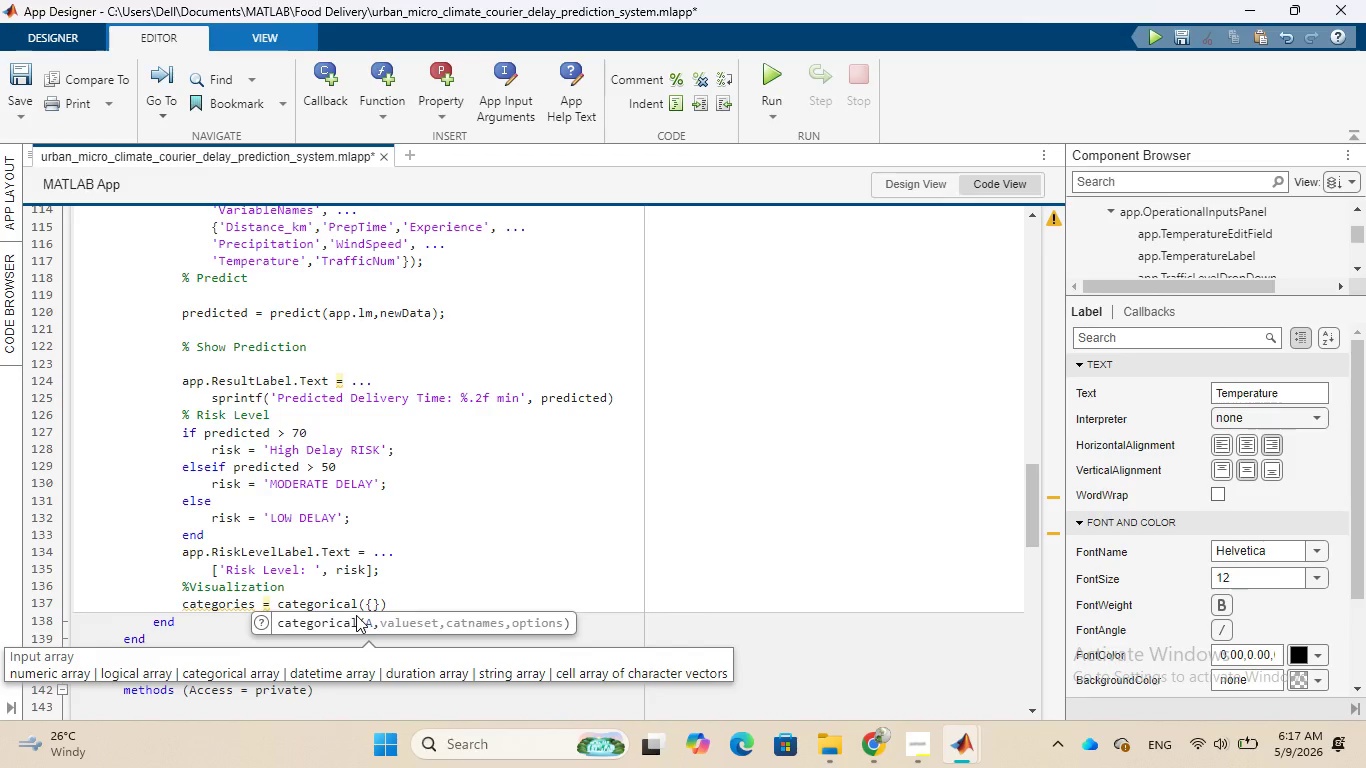 
type('Distance)
 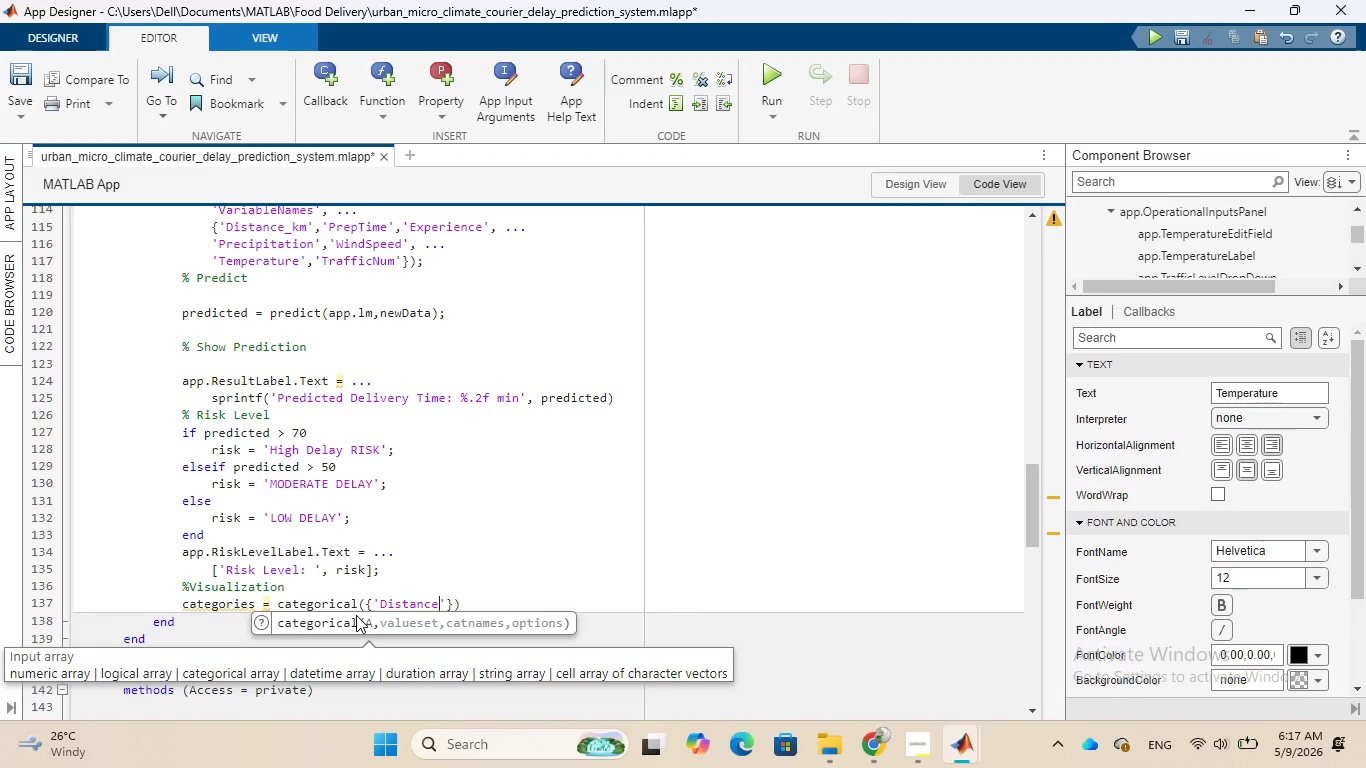 
key(ArrowRight)
 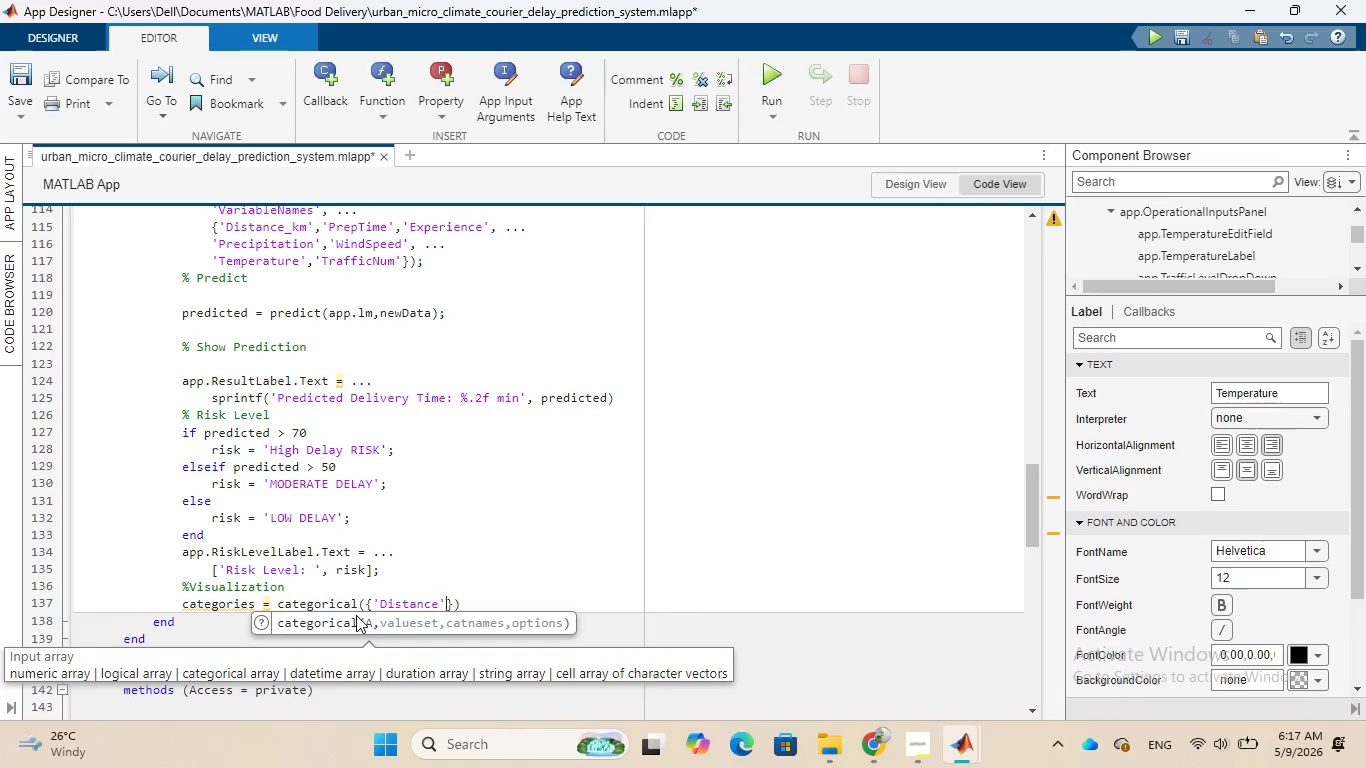 
type(,'Rain)
 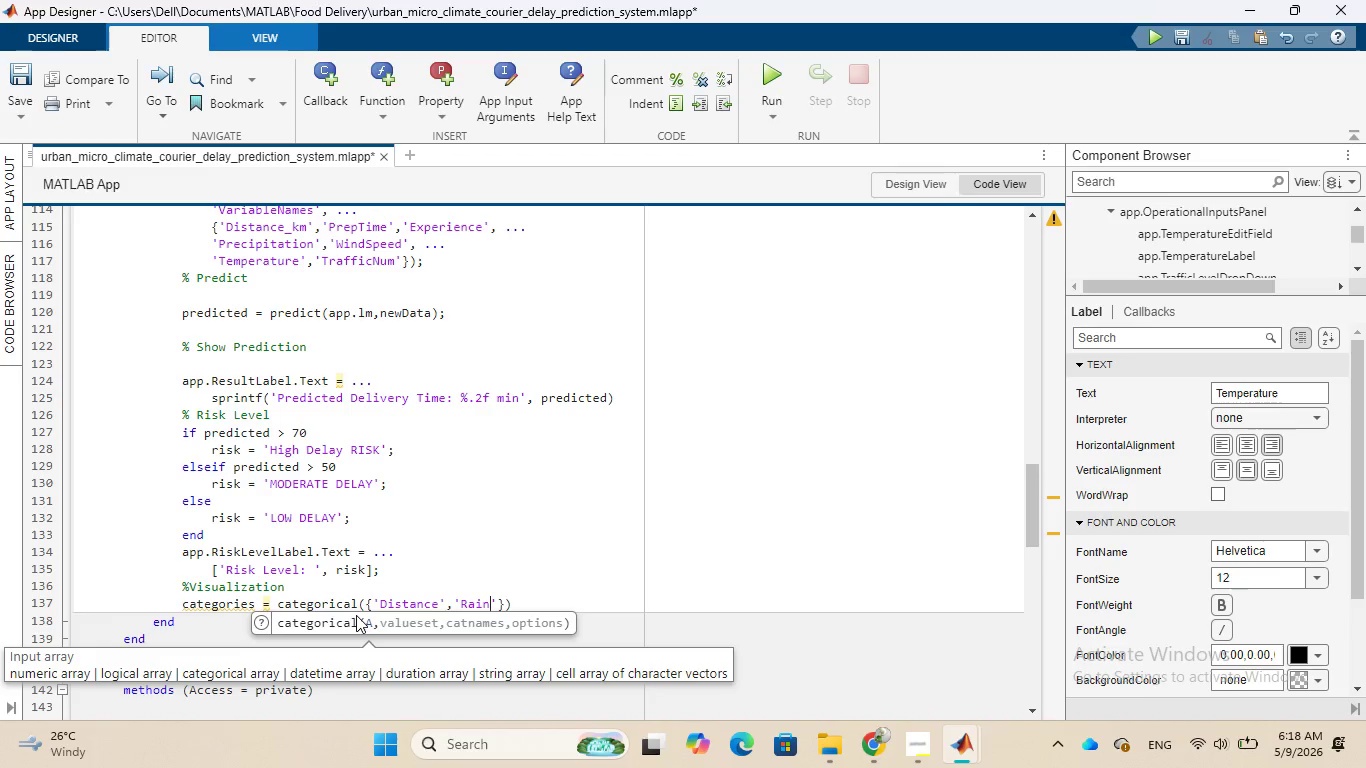 
key(ArrowRight)
 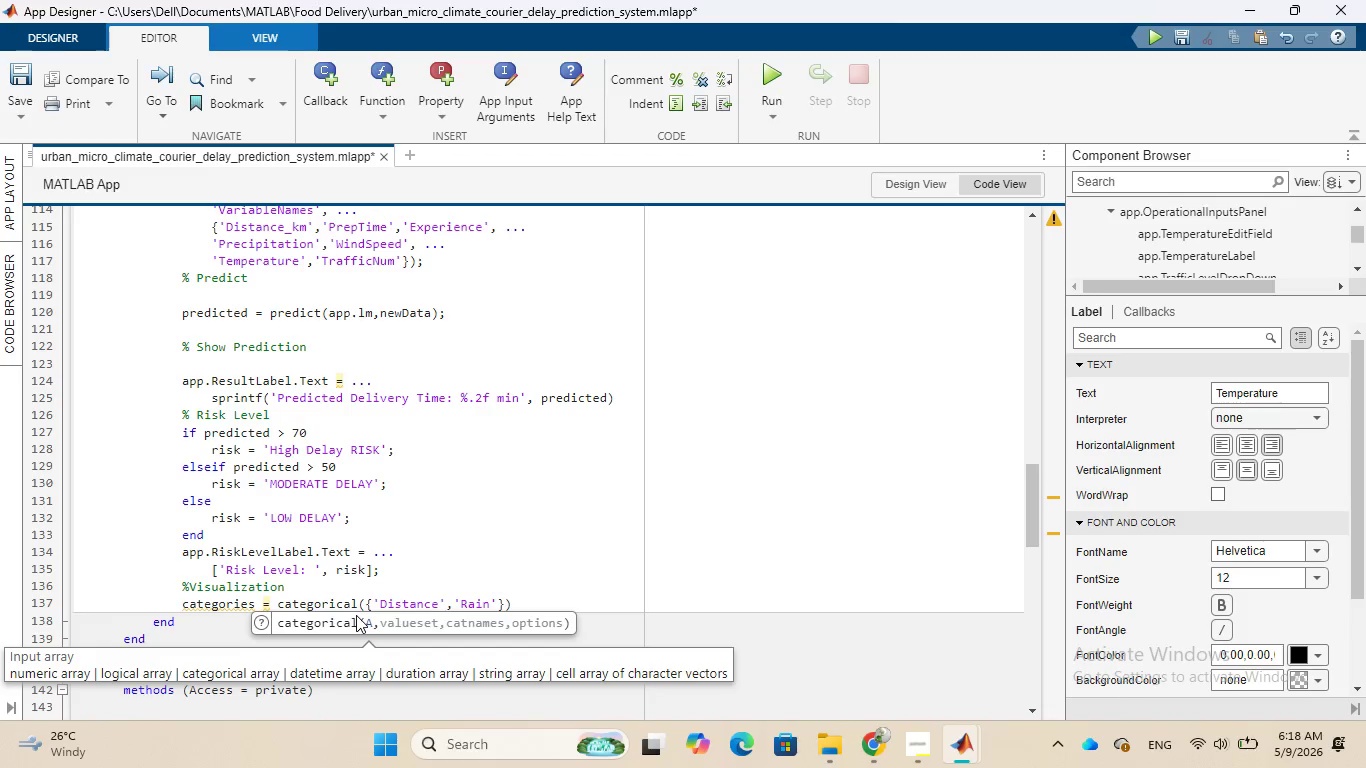 
key(Comma)
 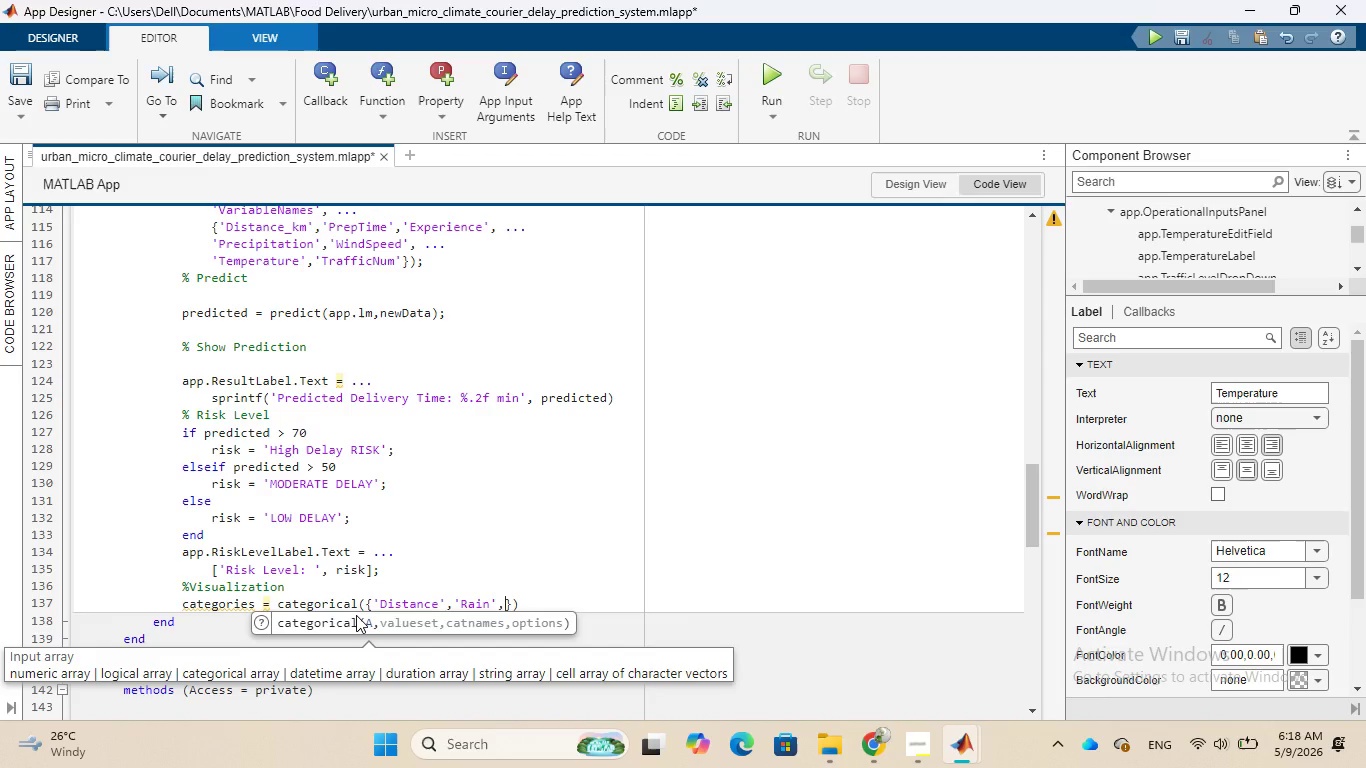 
type('Wind)
 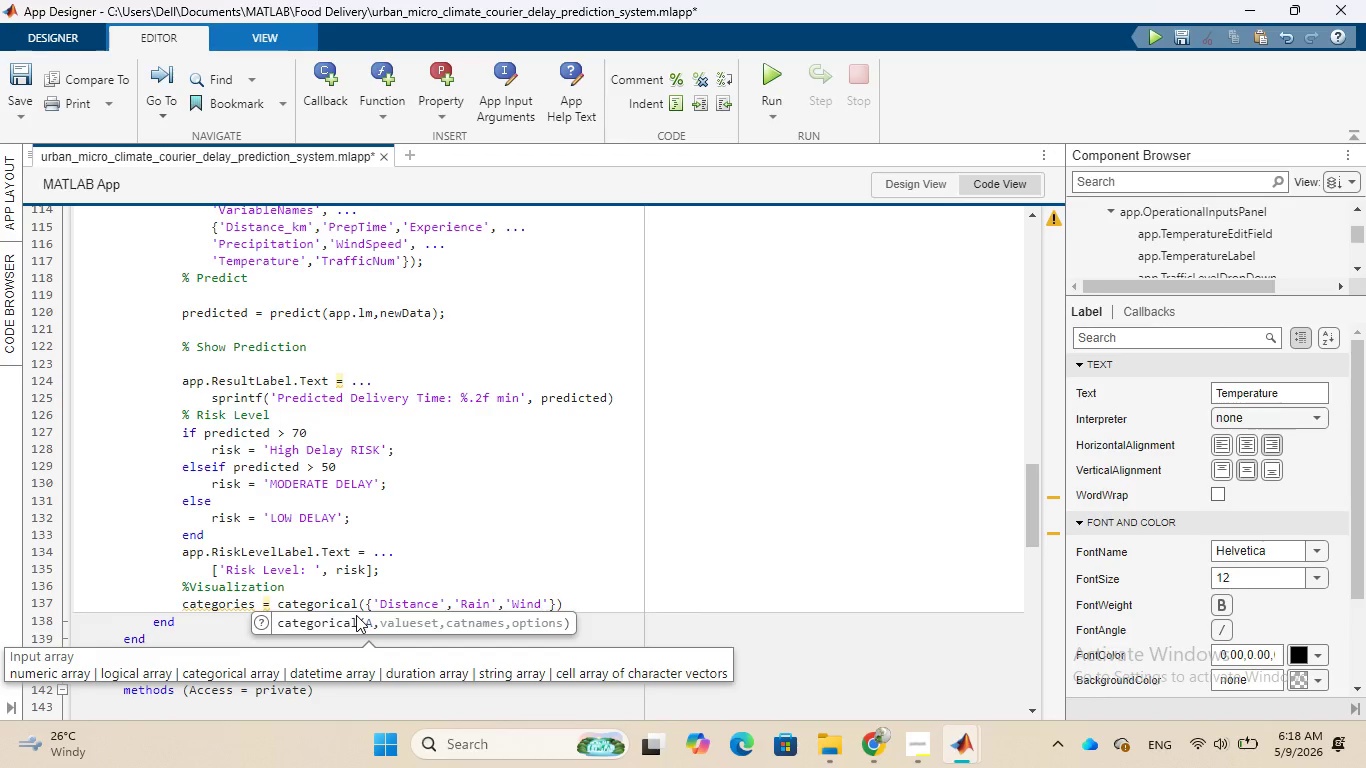 
key(ArrowRight)
 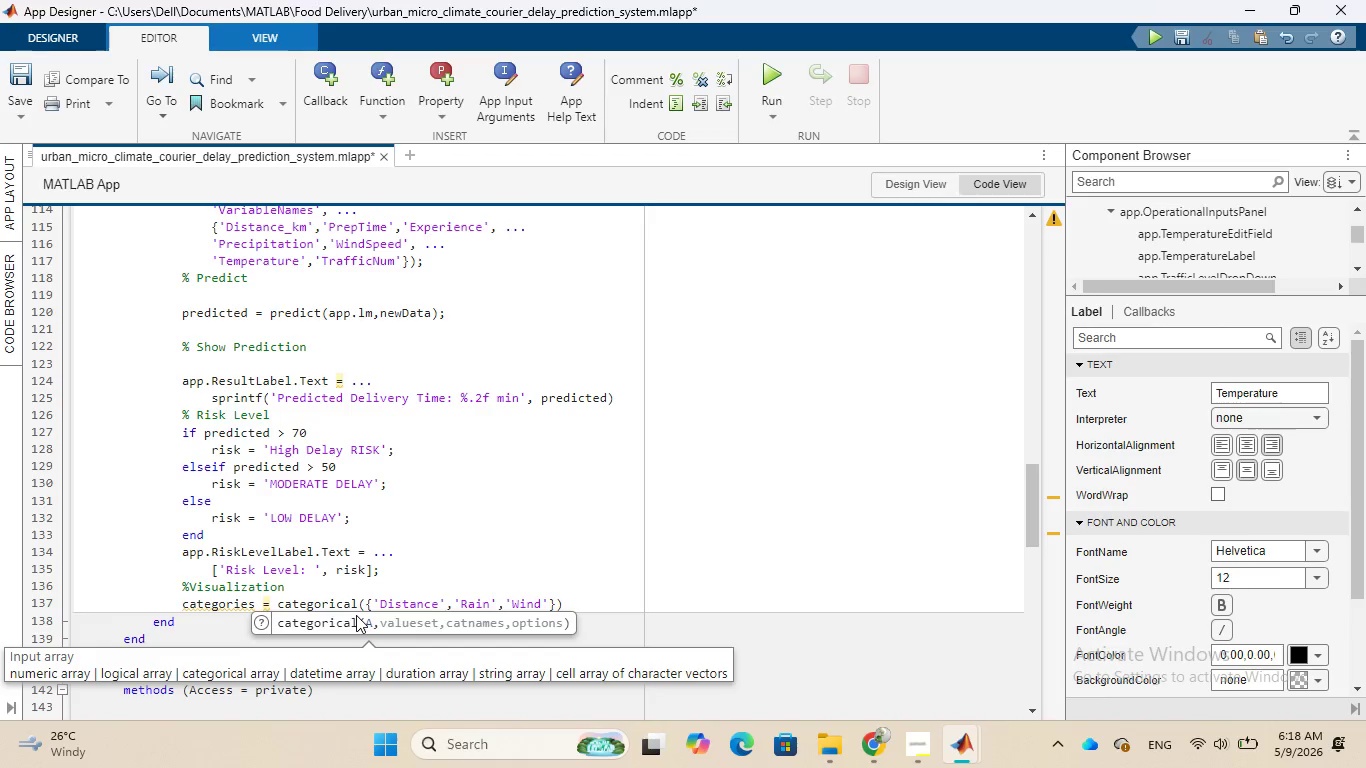 
key(Comma)
 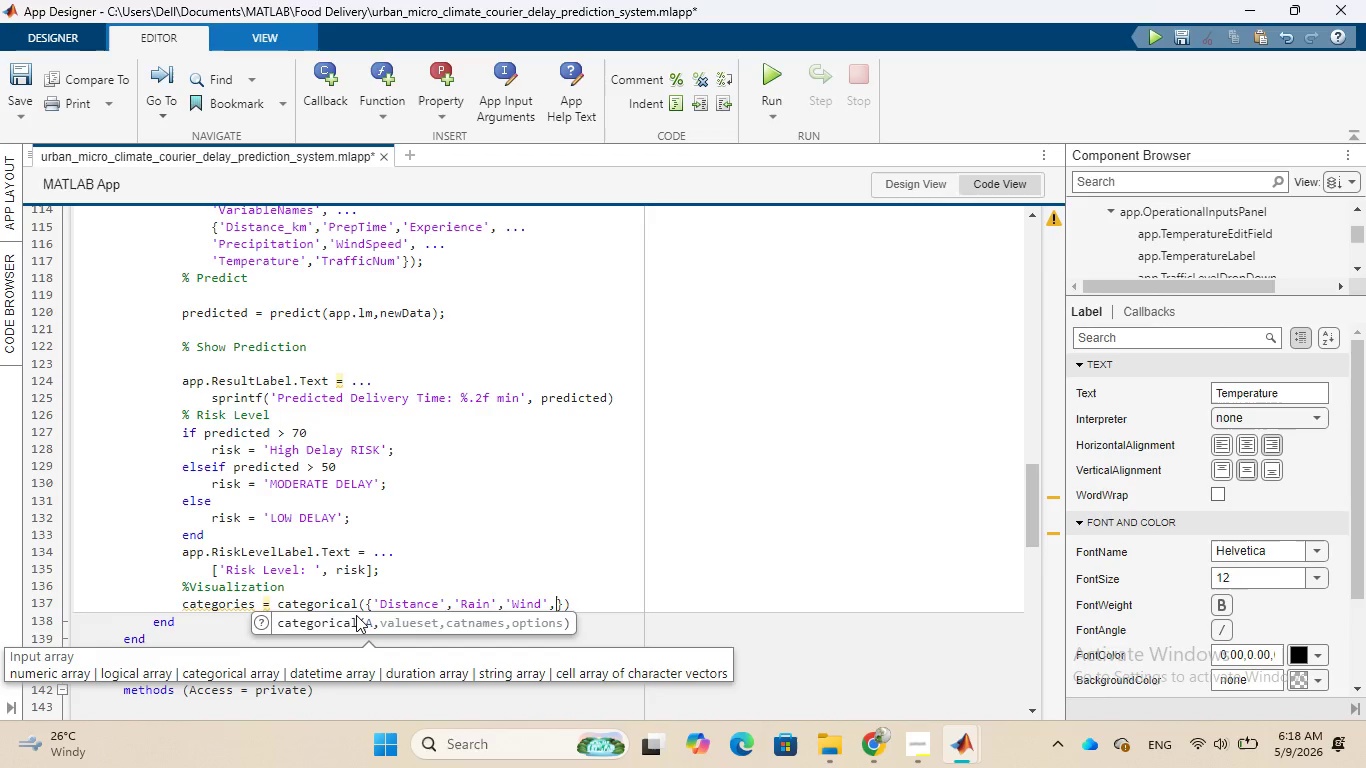 
type('Traffic)
 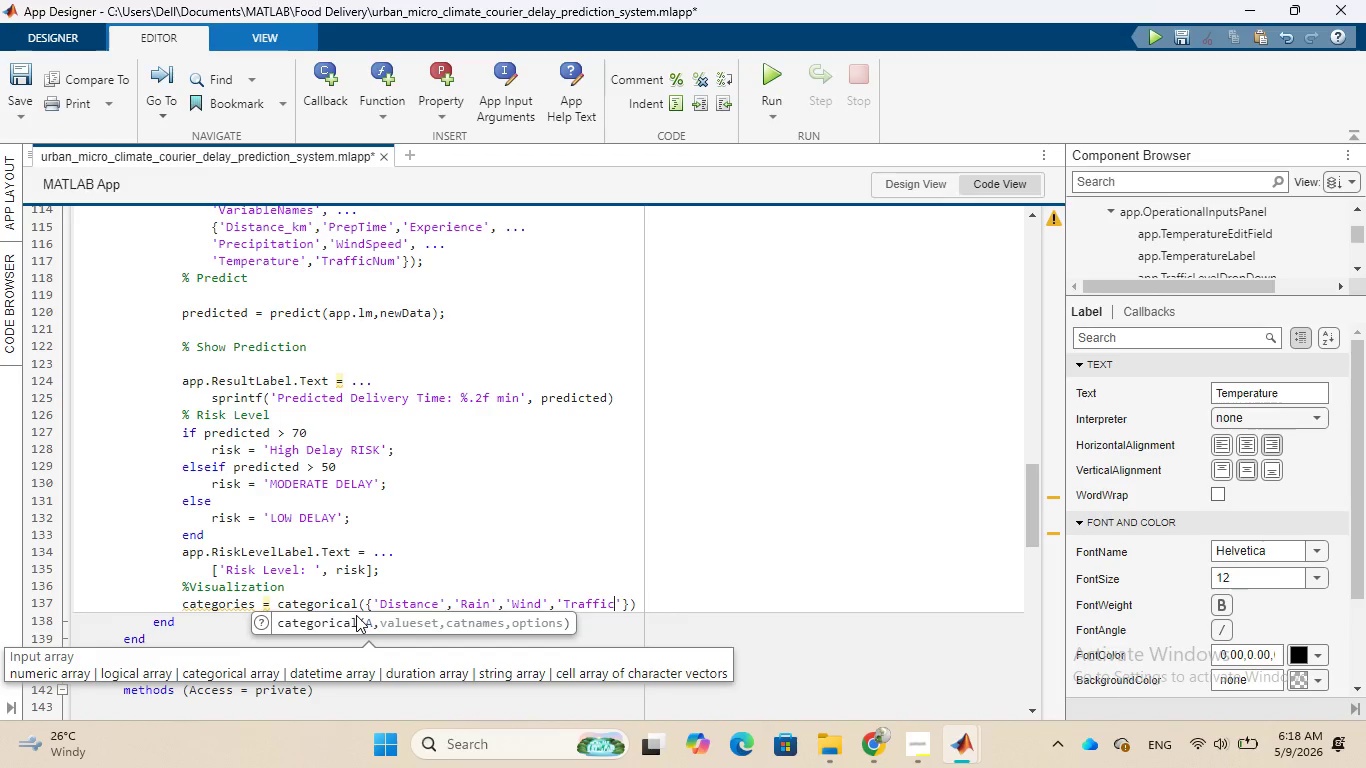 
key(ArrowRight)
 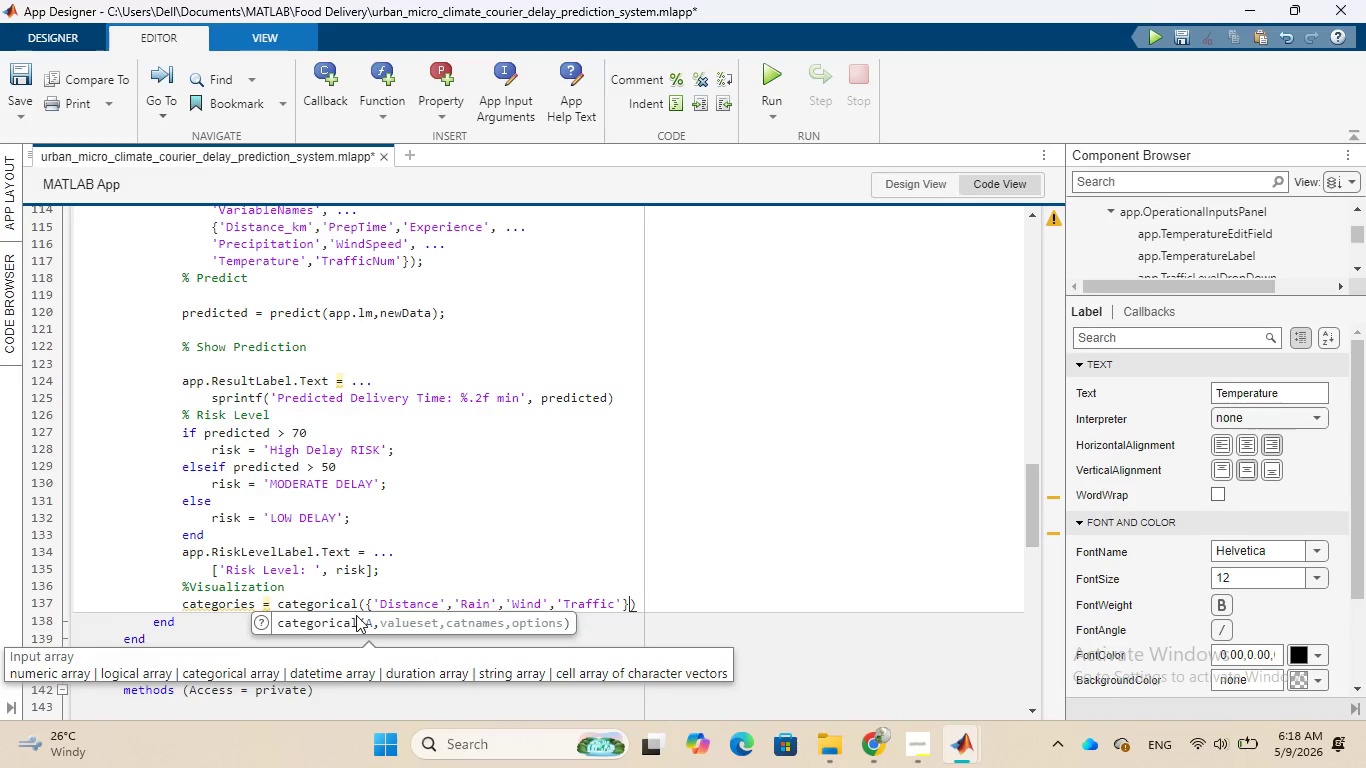 
key(ArrowRight)
 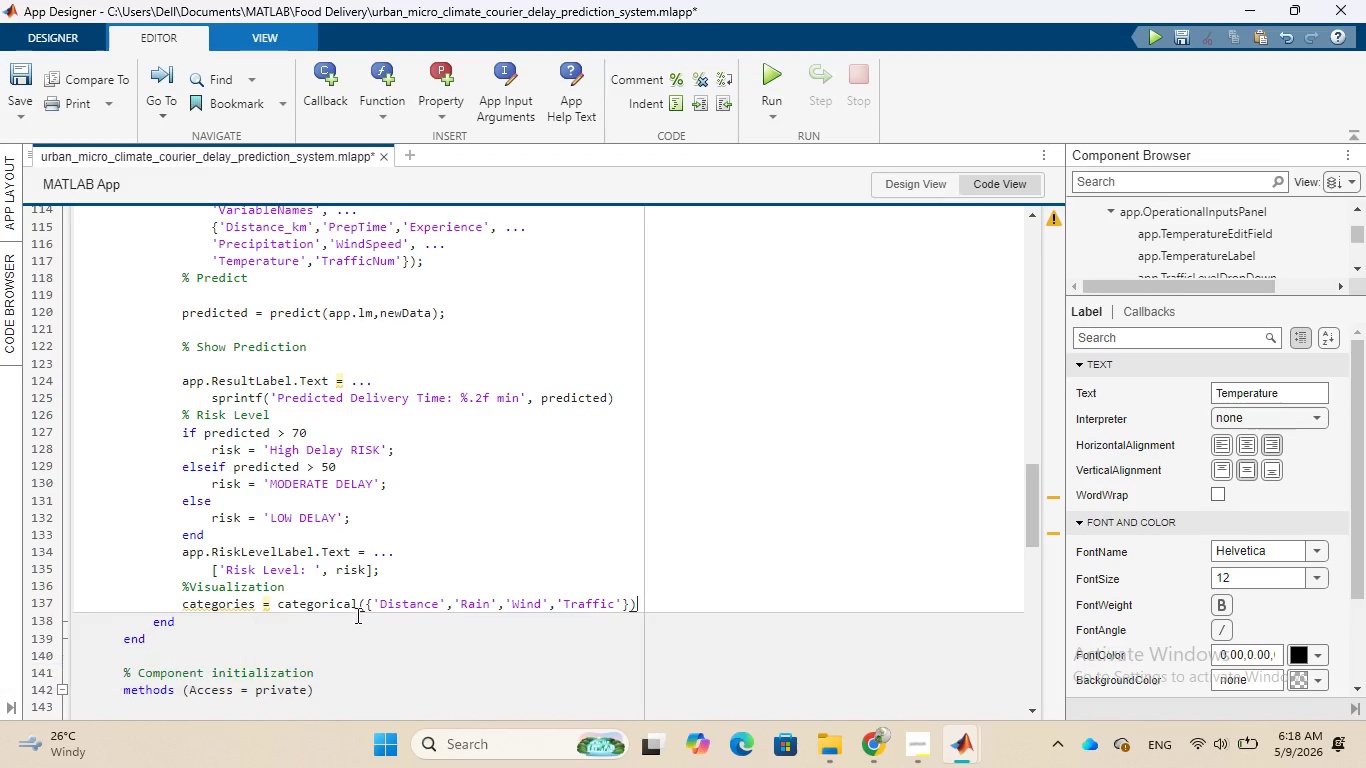 
key(ArrowRight)
 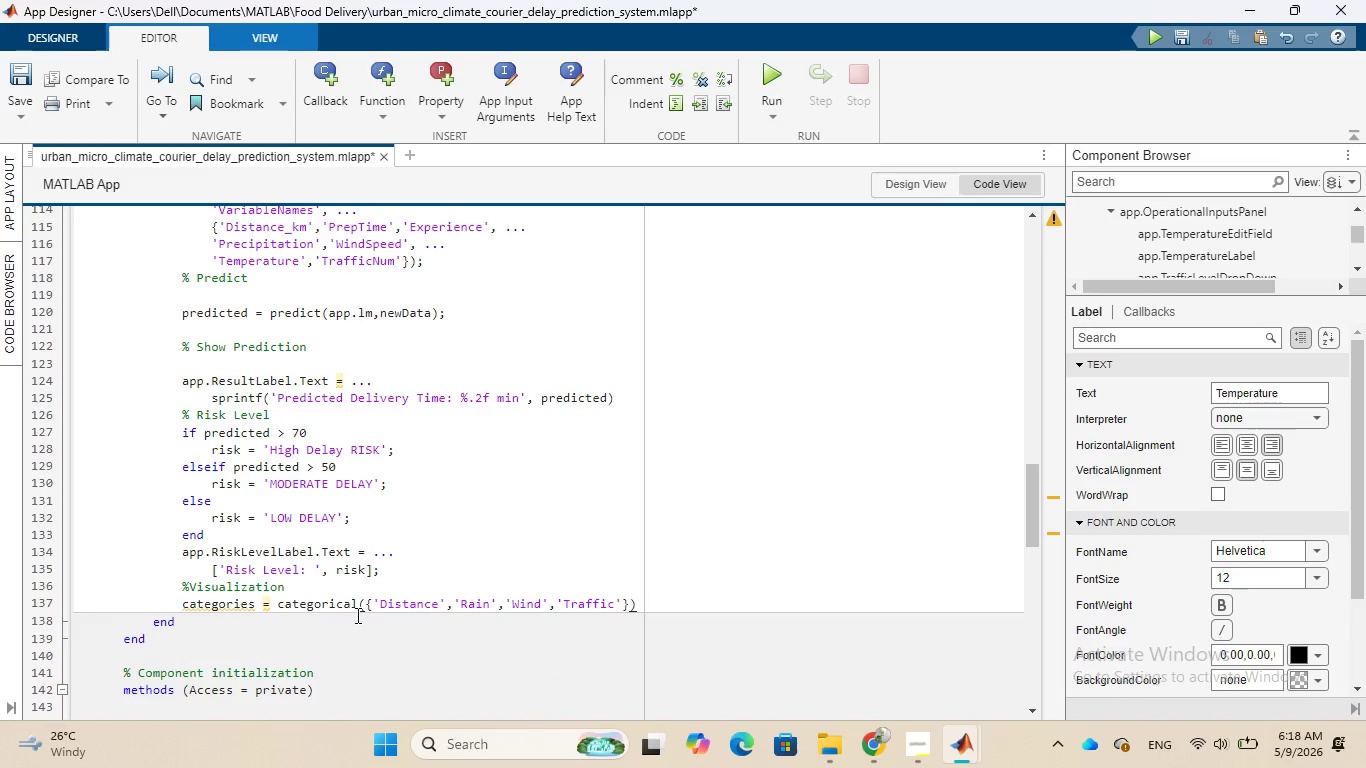 
key(Semicolon)
 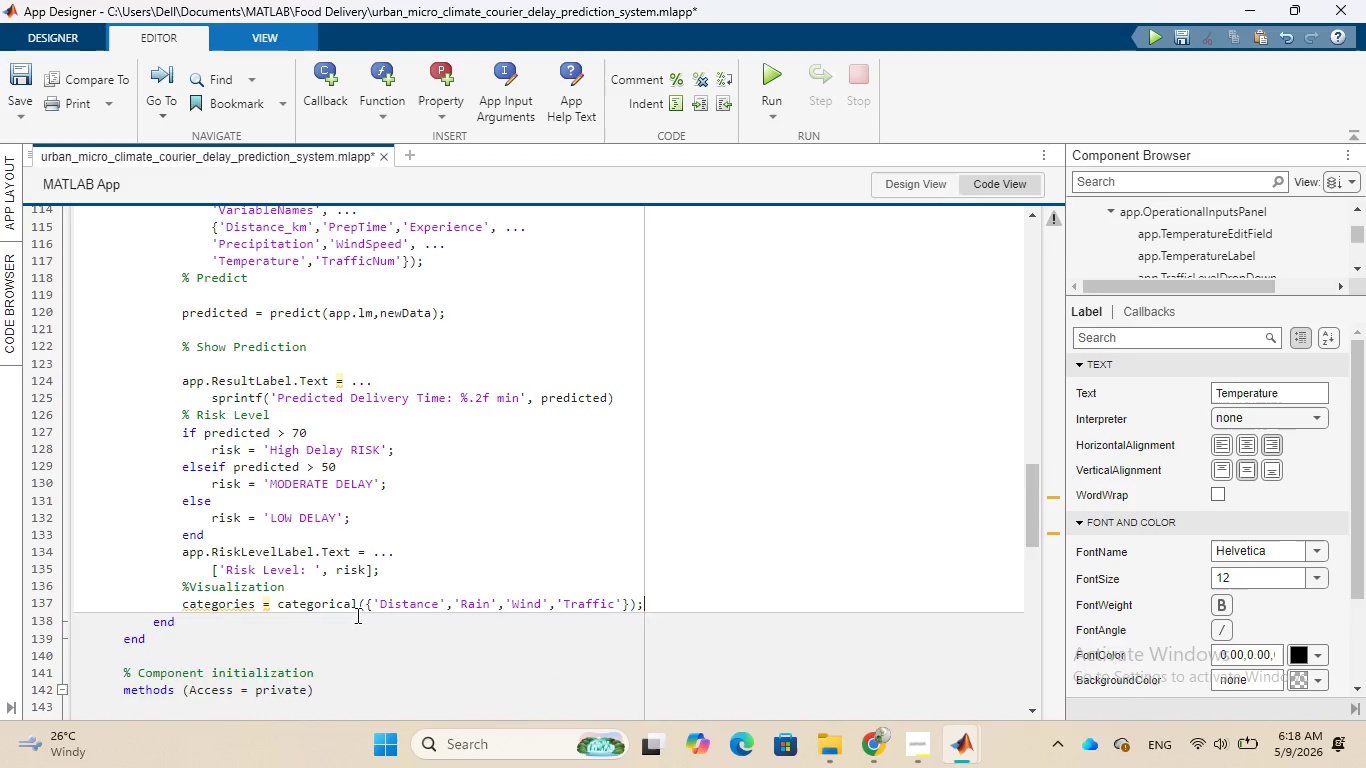 
key(Enter)
 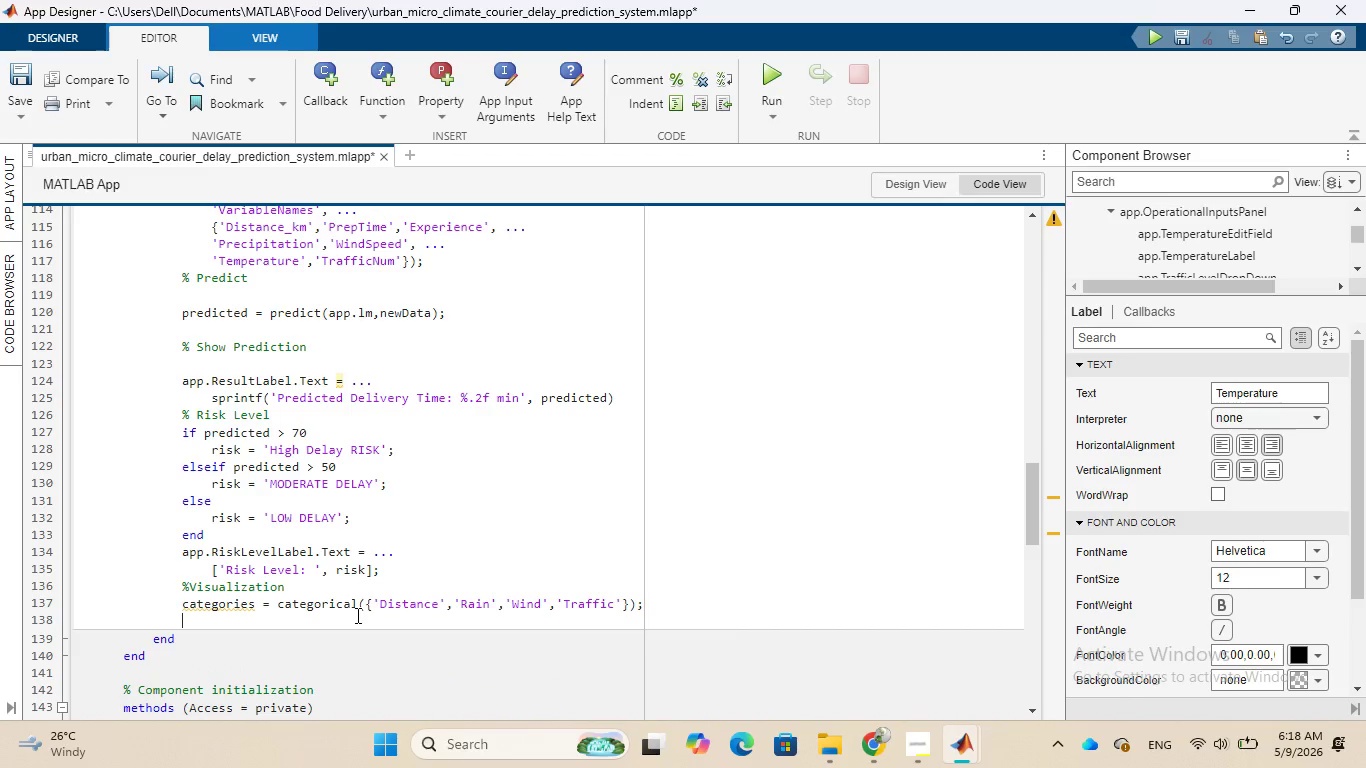 
type(values = [distance rain wind trafficN)
 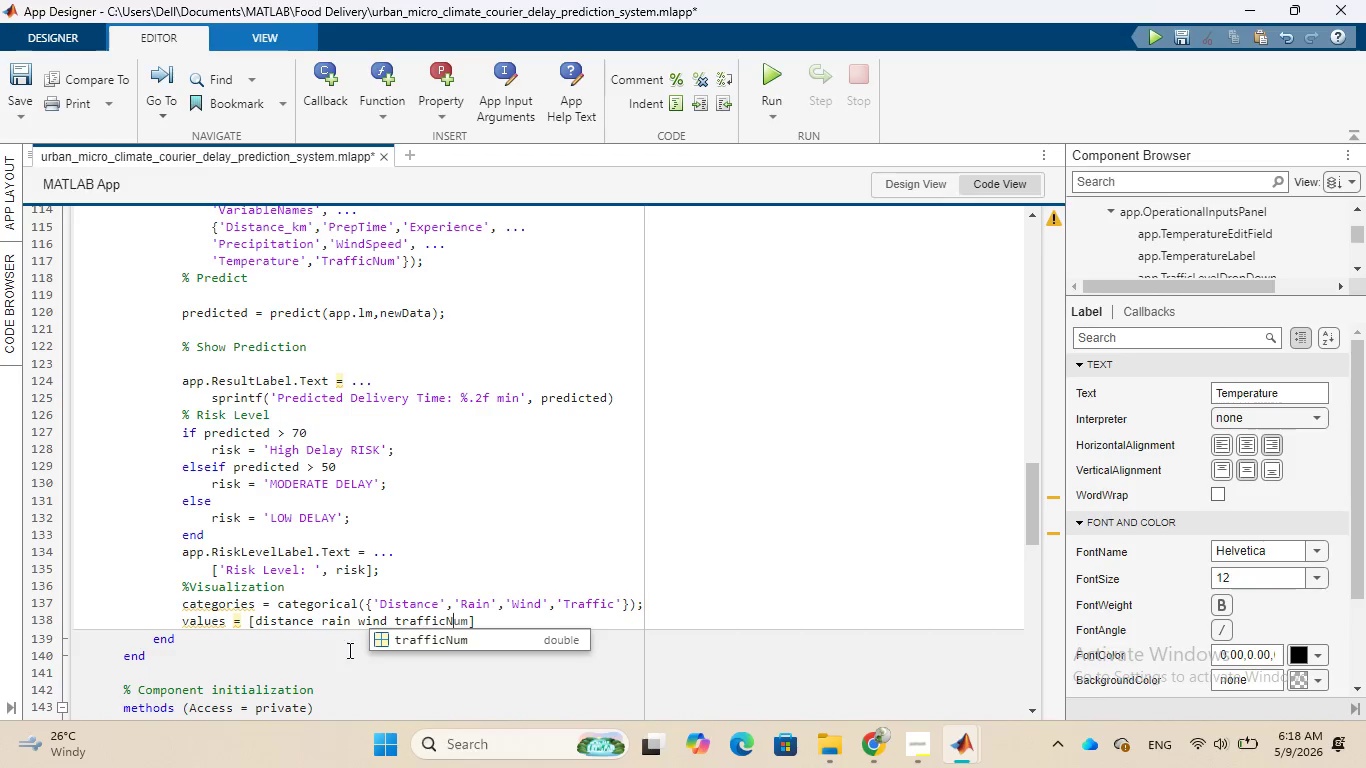 
left_click([393, 641])
 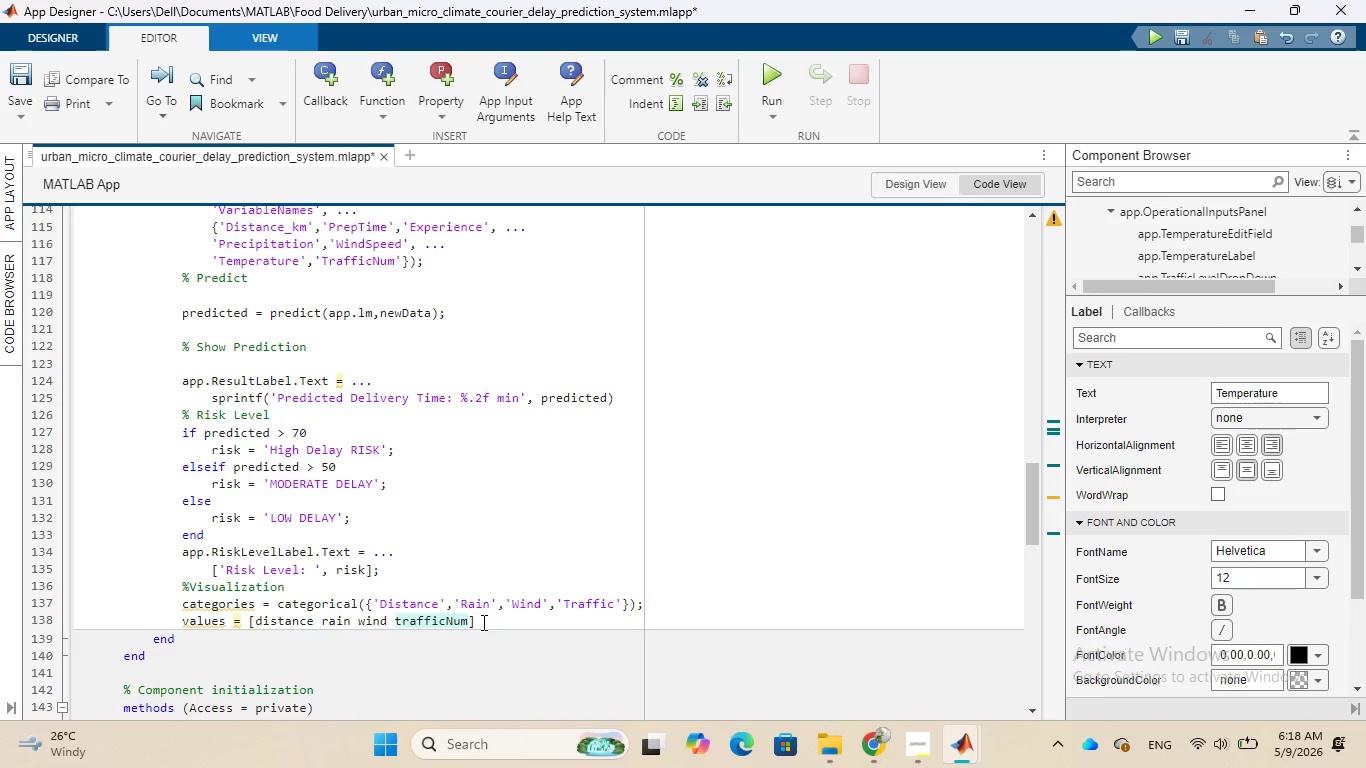 
left_click([478, 621])
 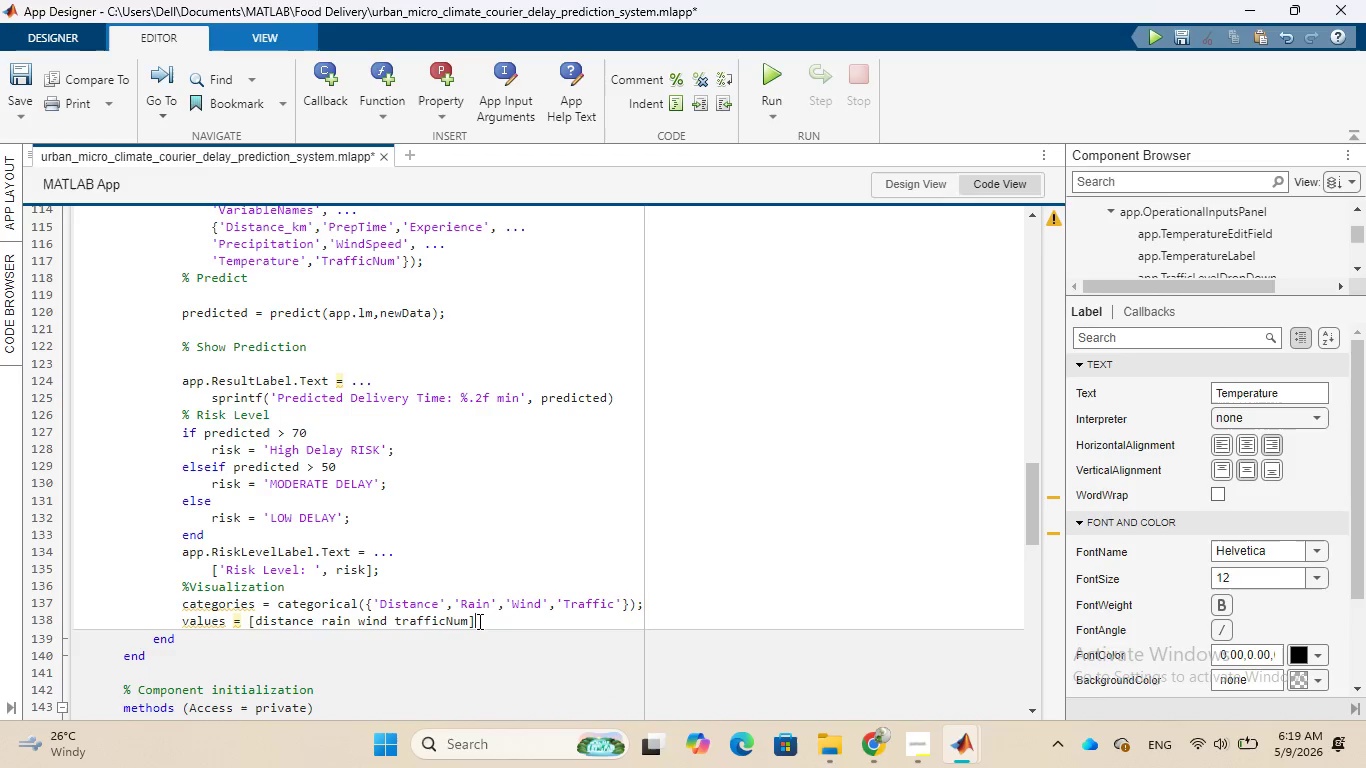 
key(Semicolon)
 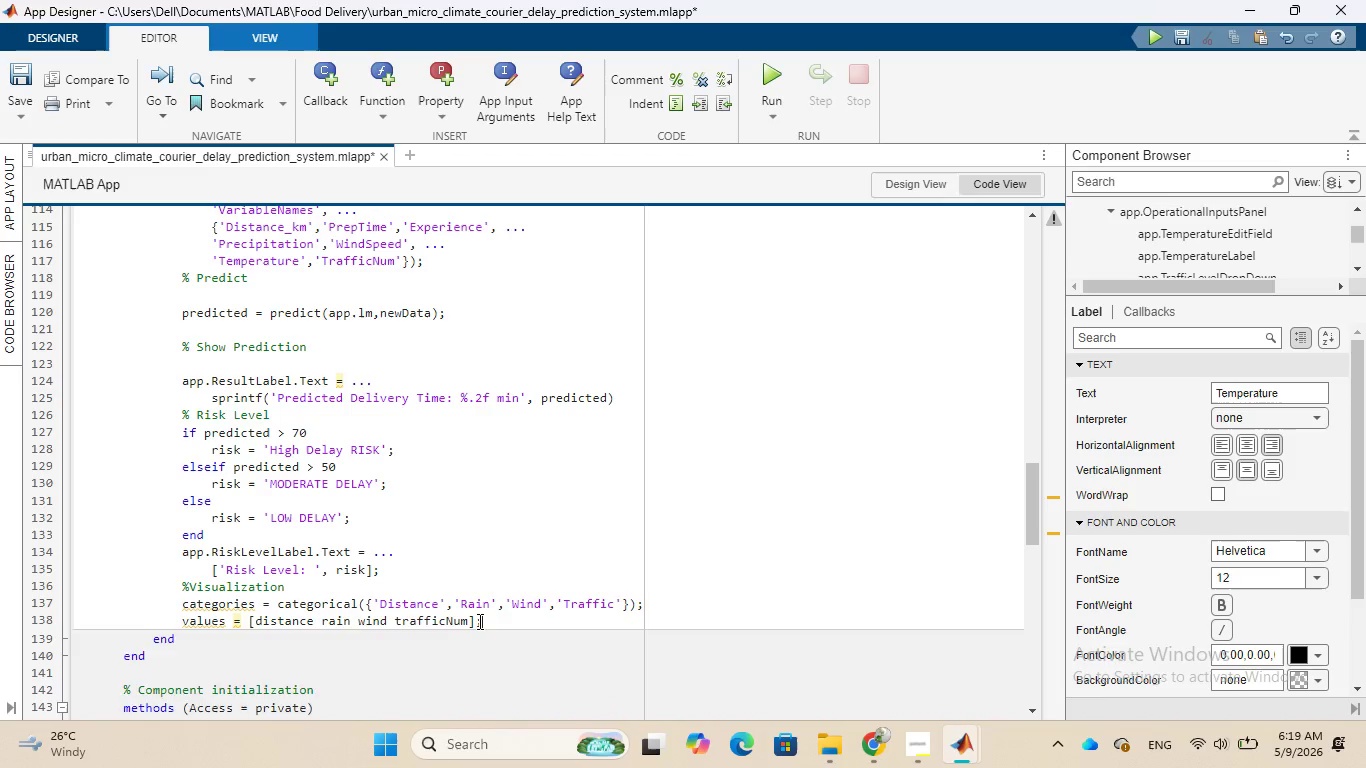 
key(Enter)
 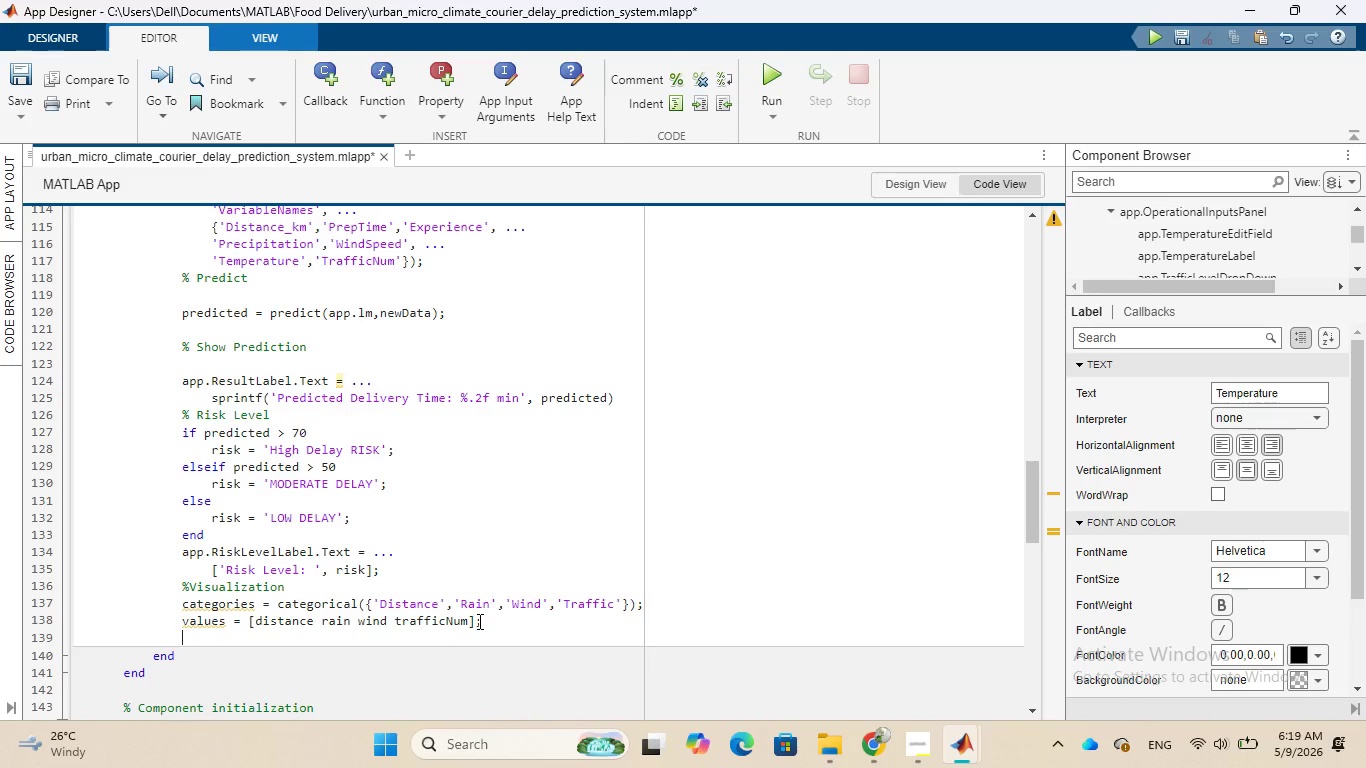 
wait(6.89)
 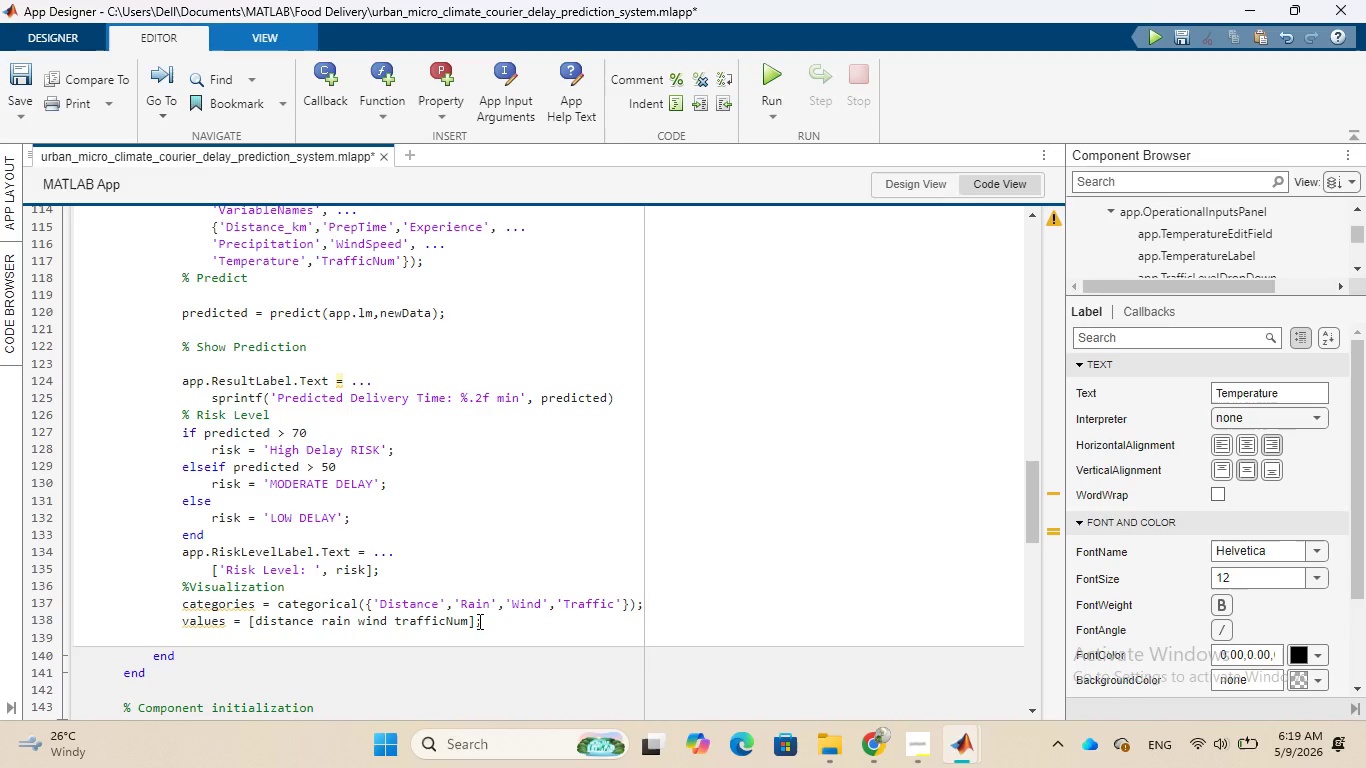 
type(bar)
 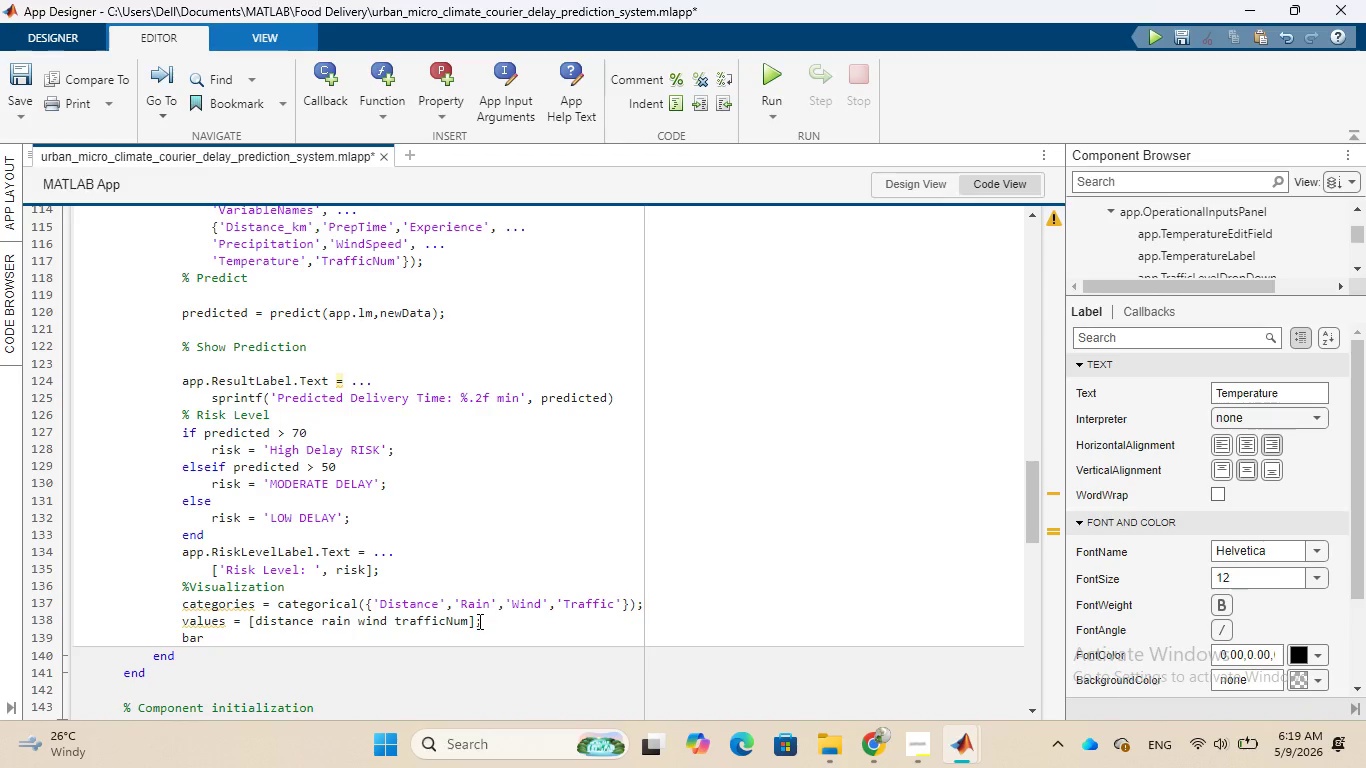 
type((app.UI)
 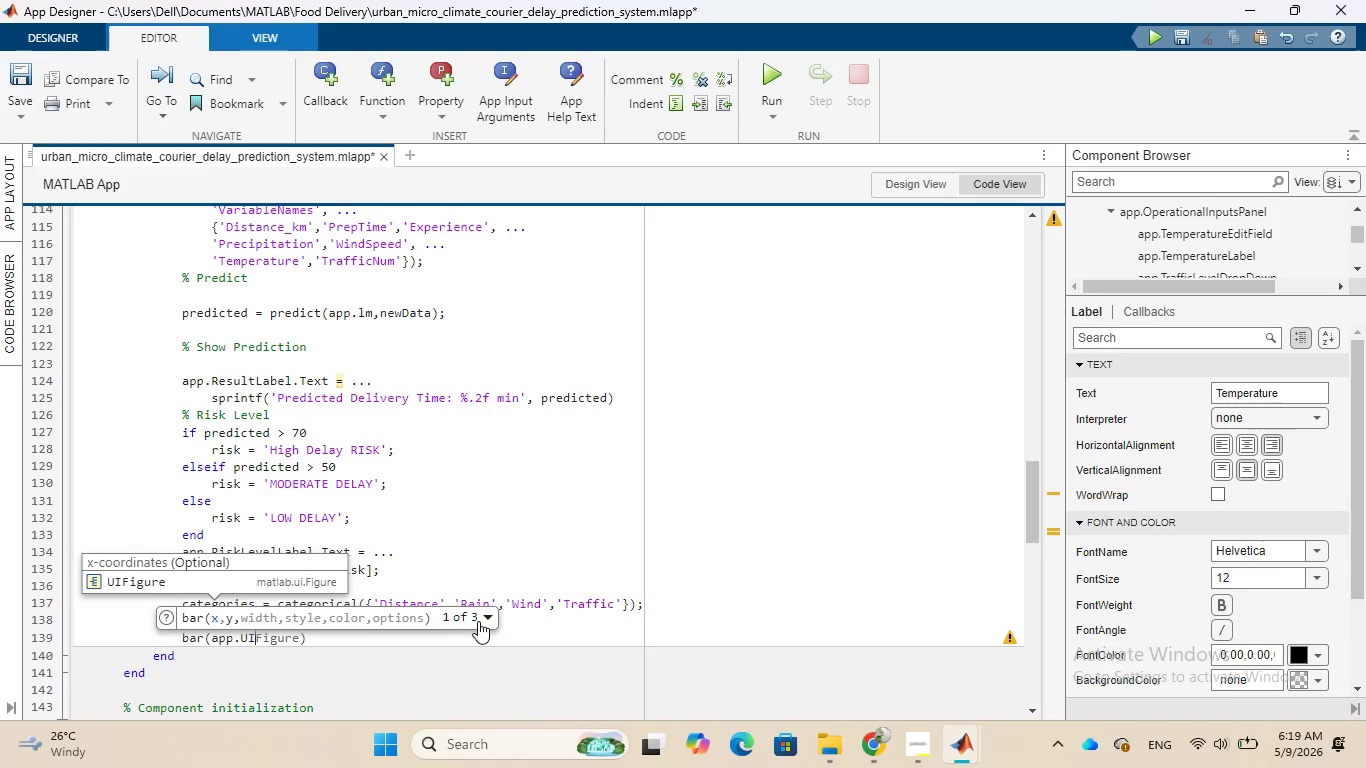 
key(A)
 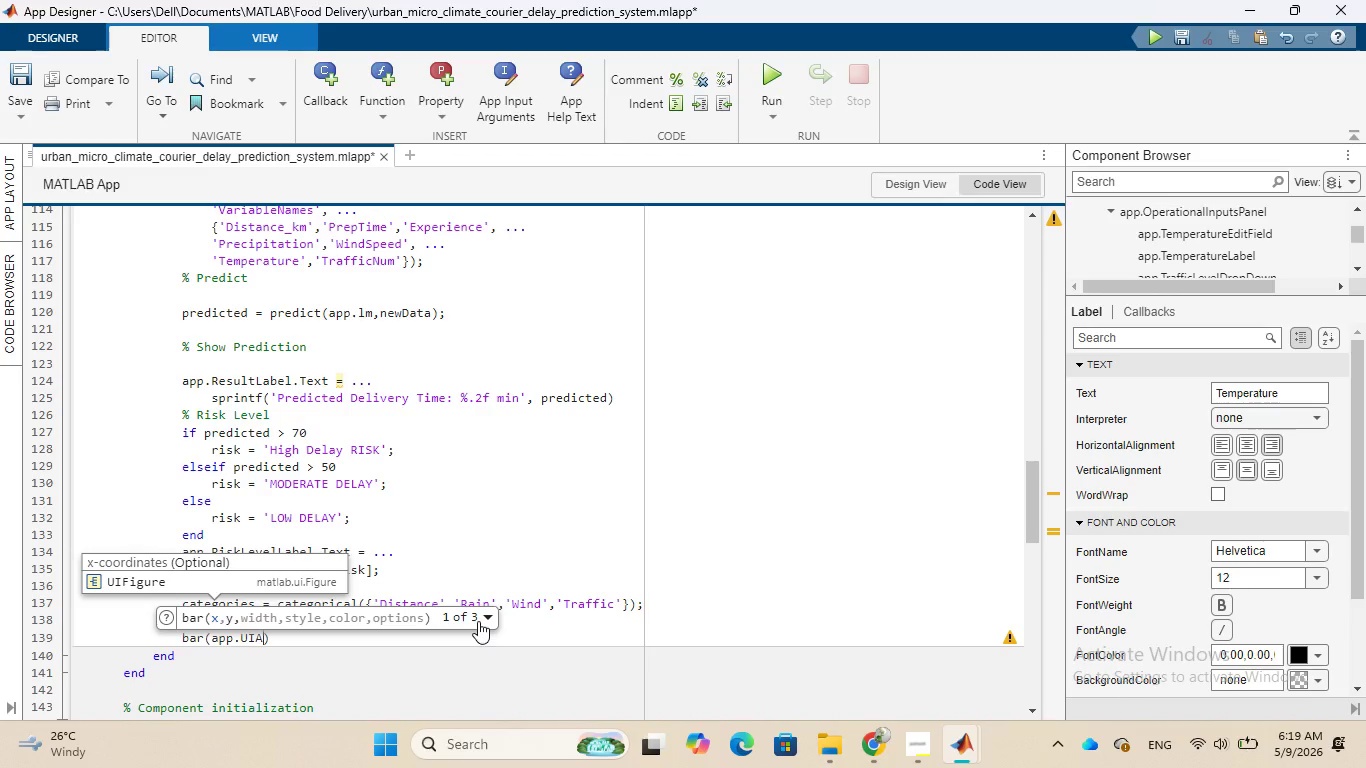 
type(xes,)
 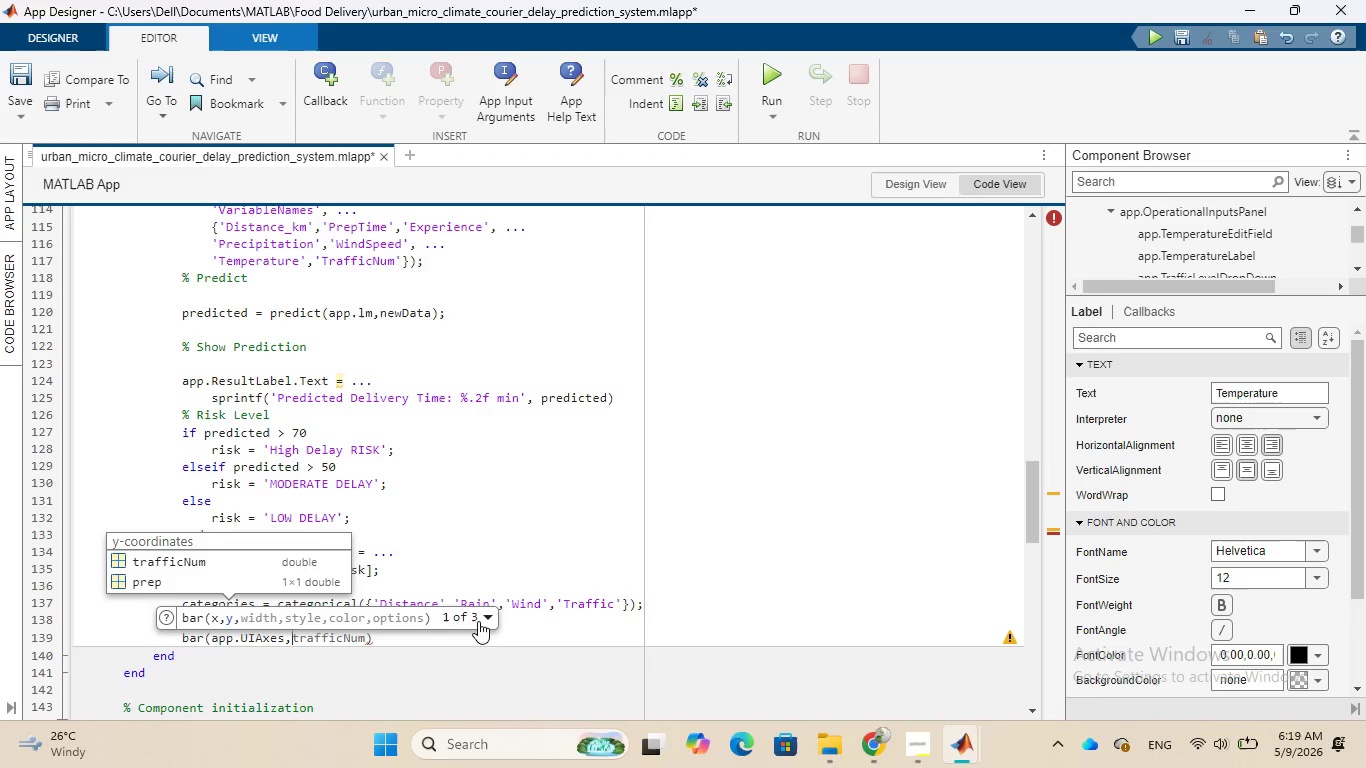 
type(categories)
 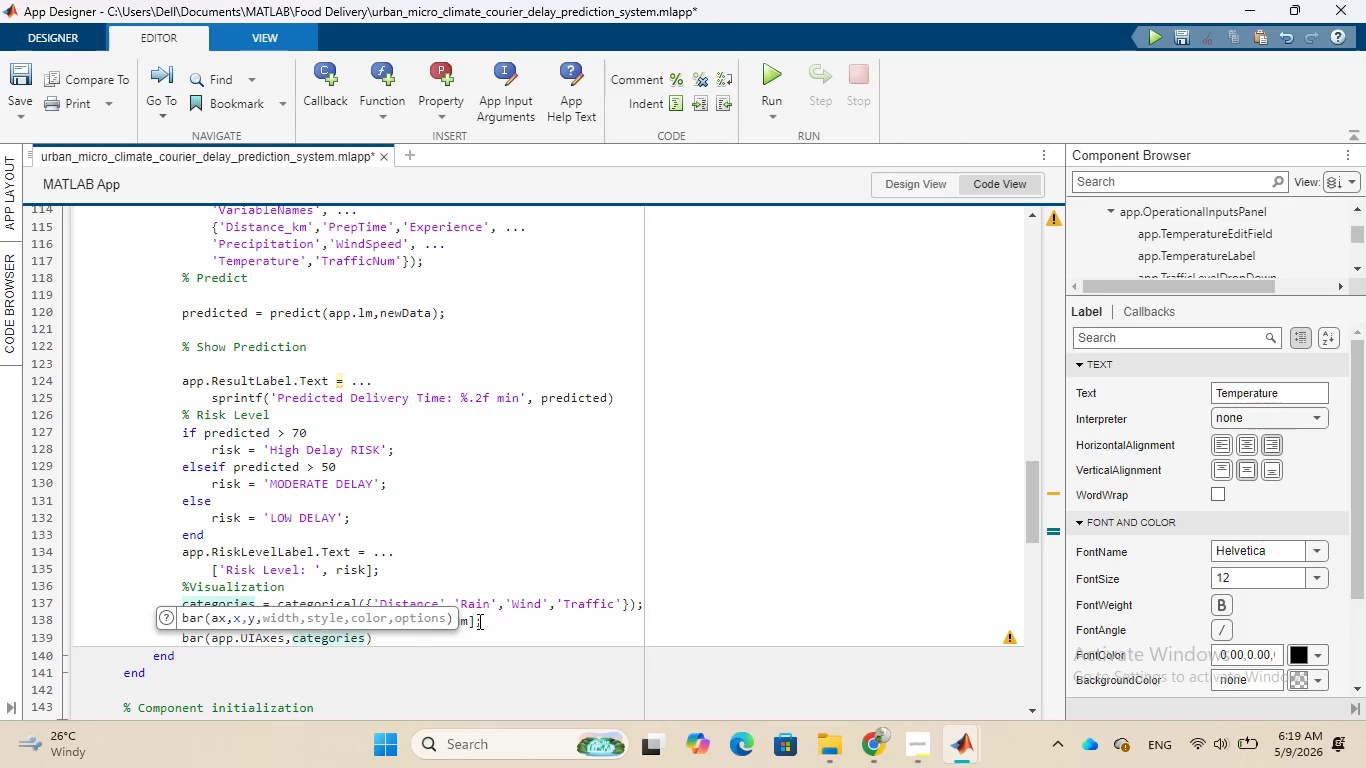 
wait(5.74)
 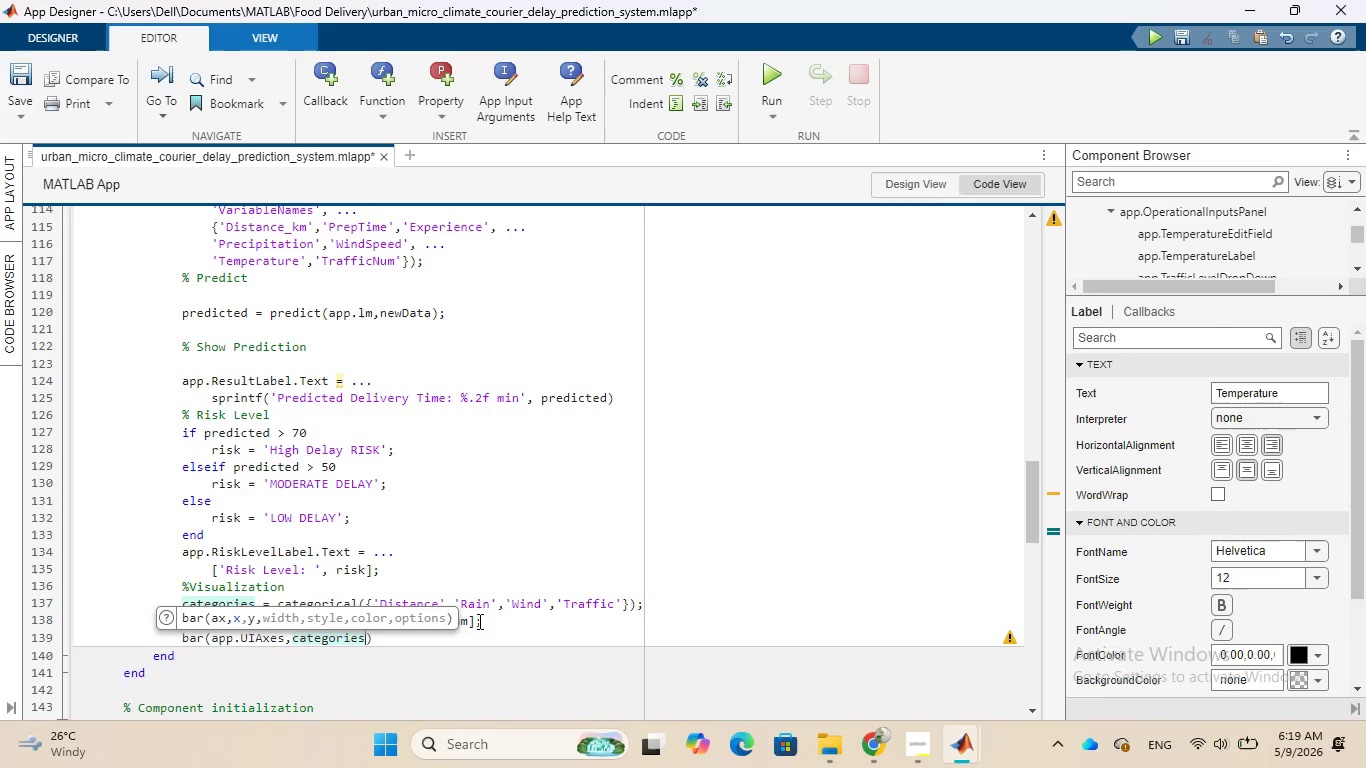 
type(,values)
 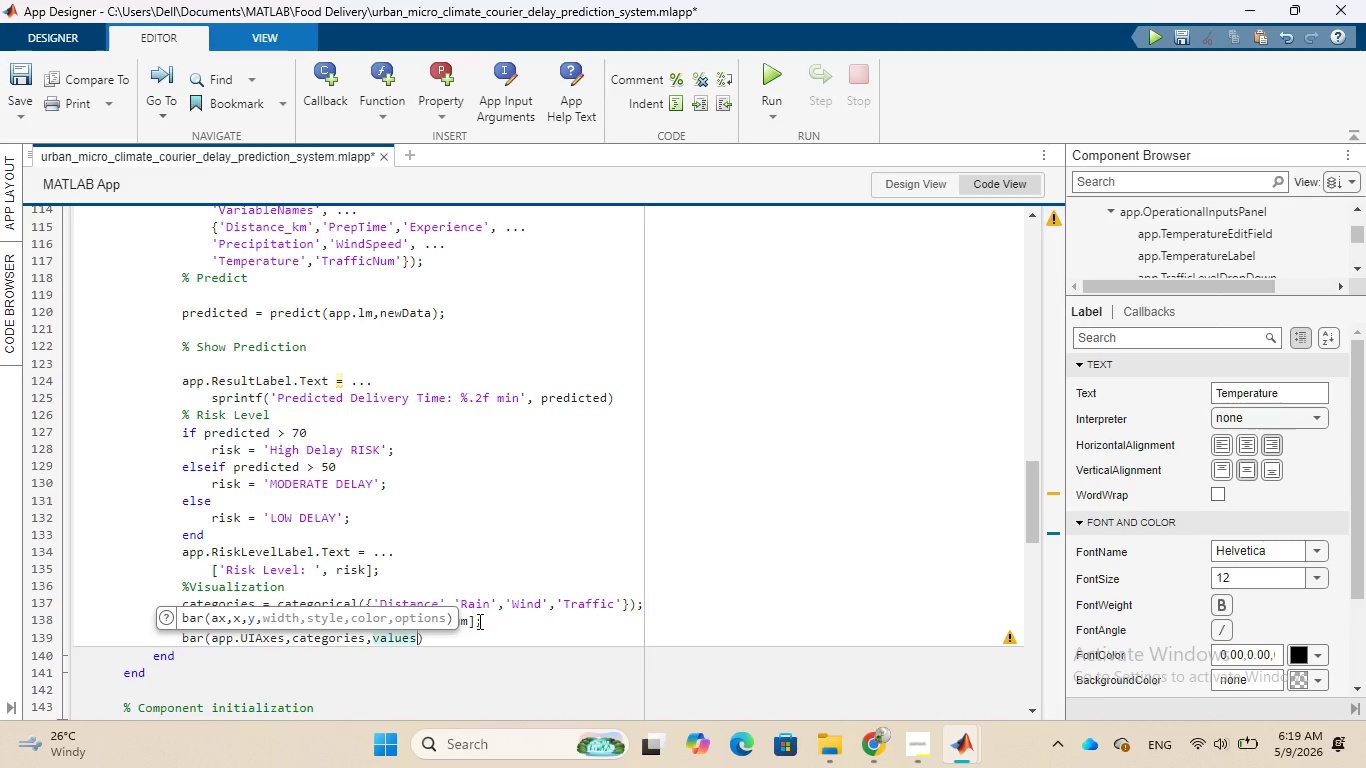 
wait(8.92)
 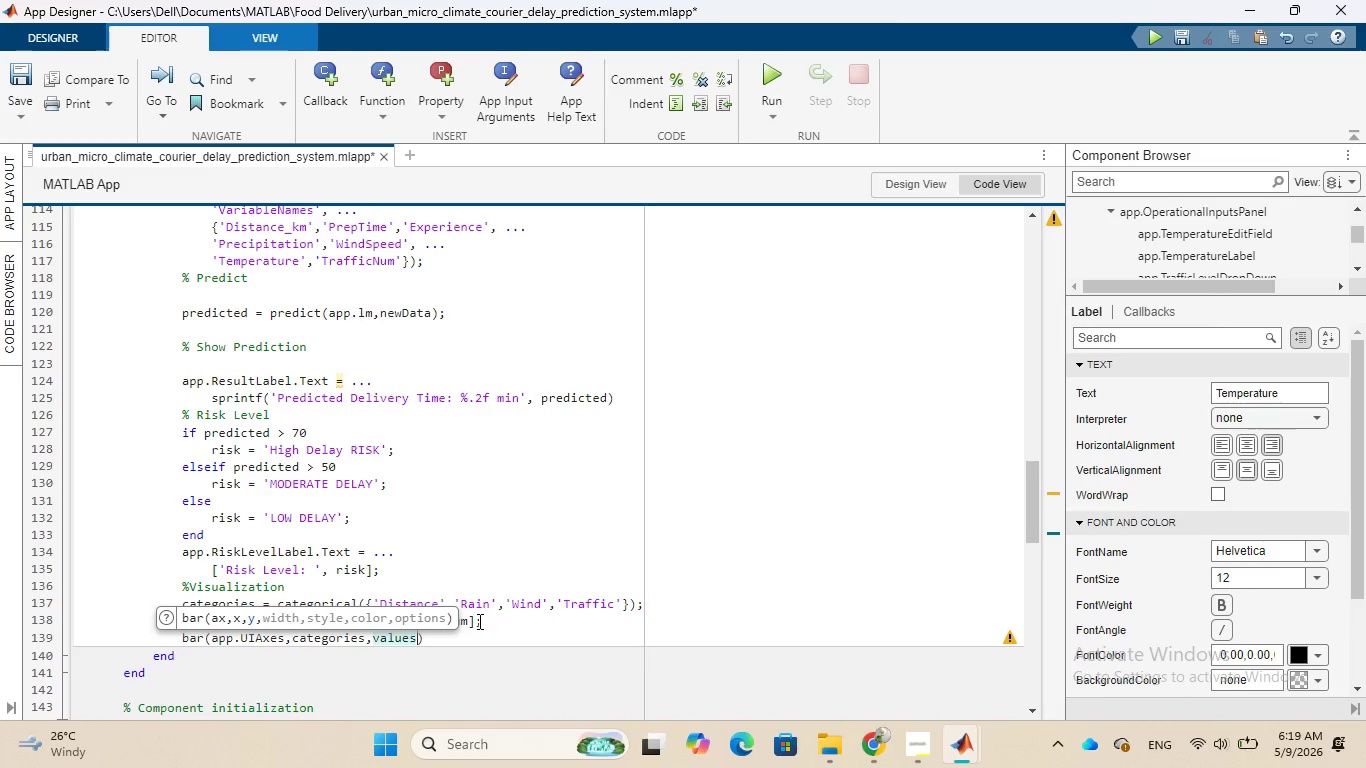 
key(ArrowRight)
 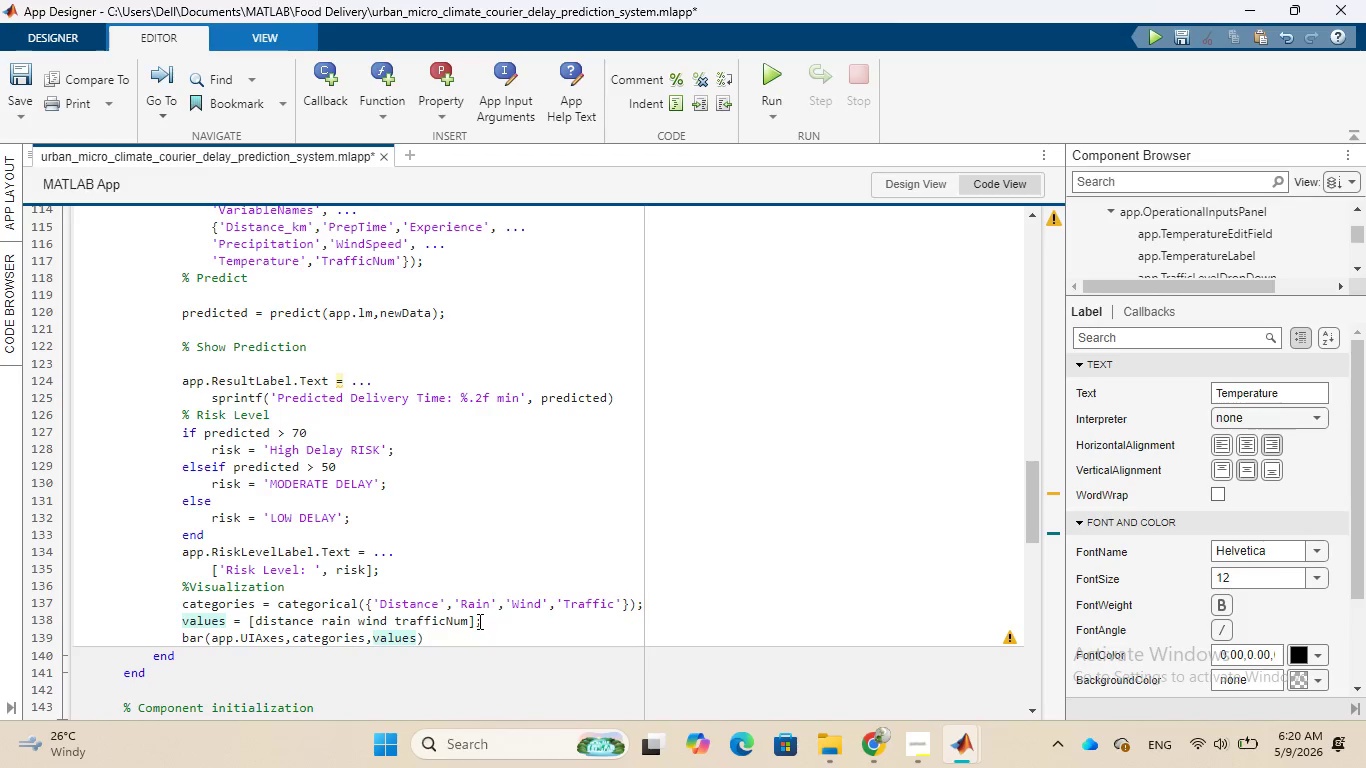 
key(Enter)
 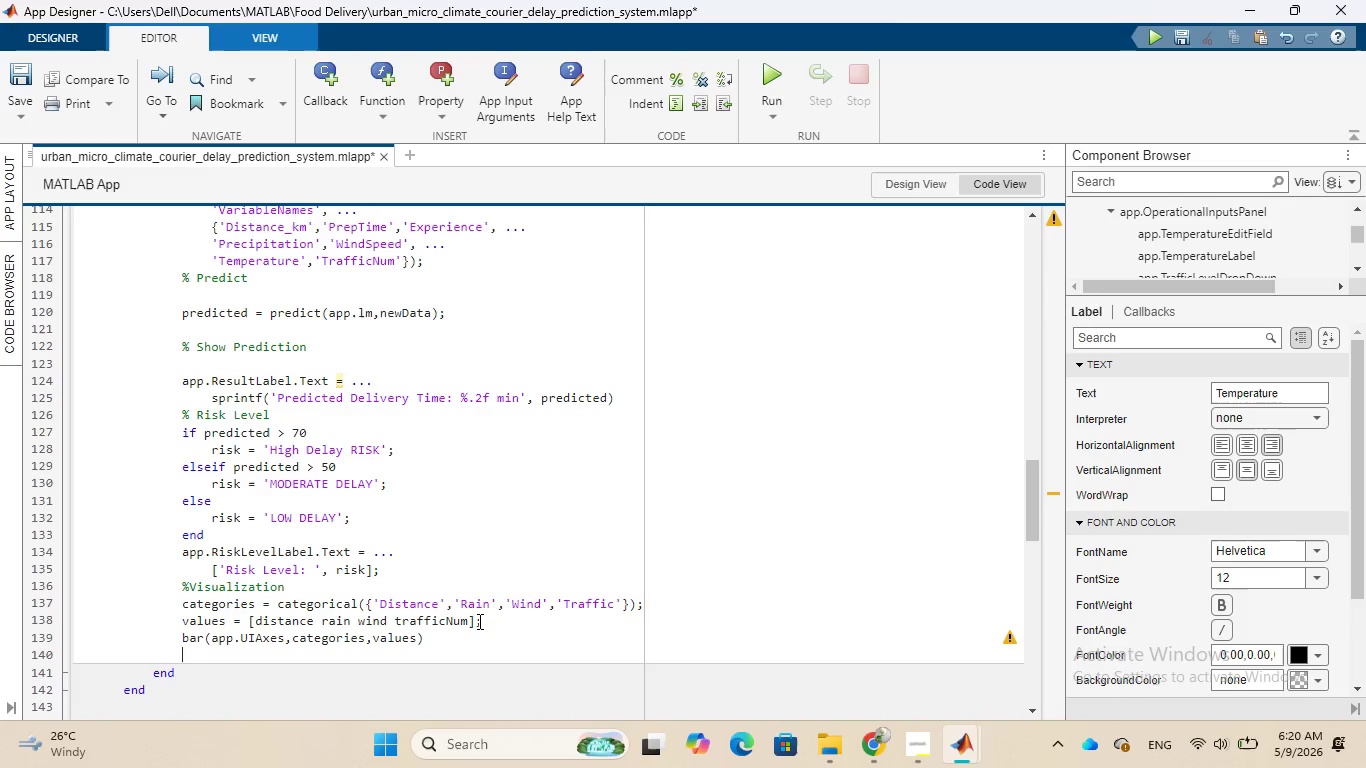 
type(title(app.UIAxes)
 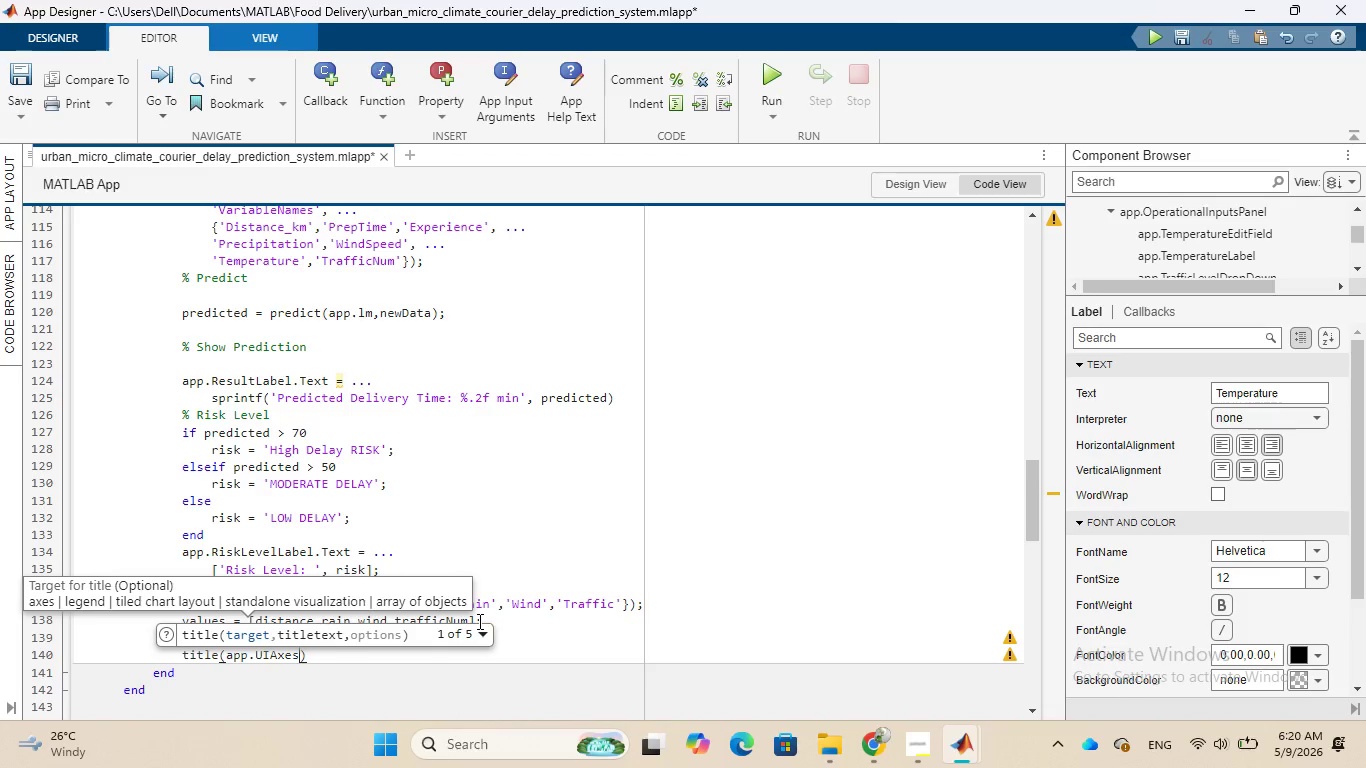 
wait(23.72)
 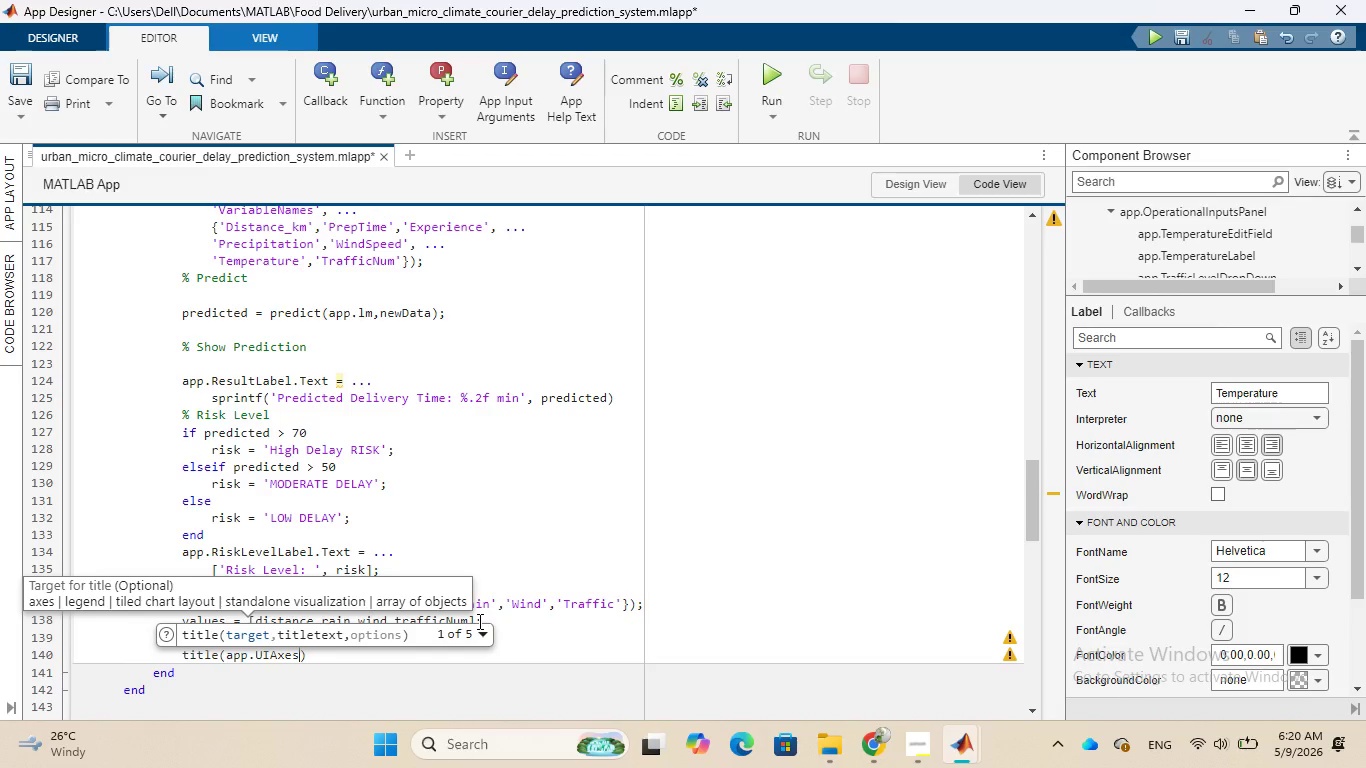 
key(Comma)
 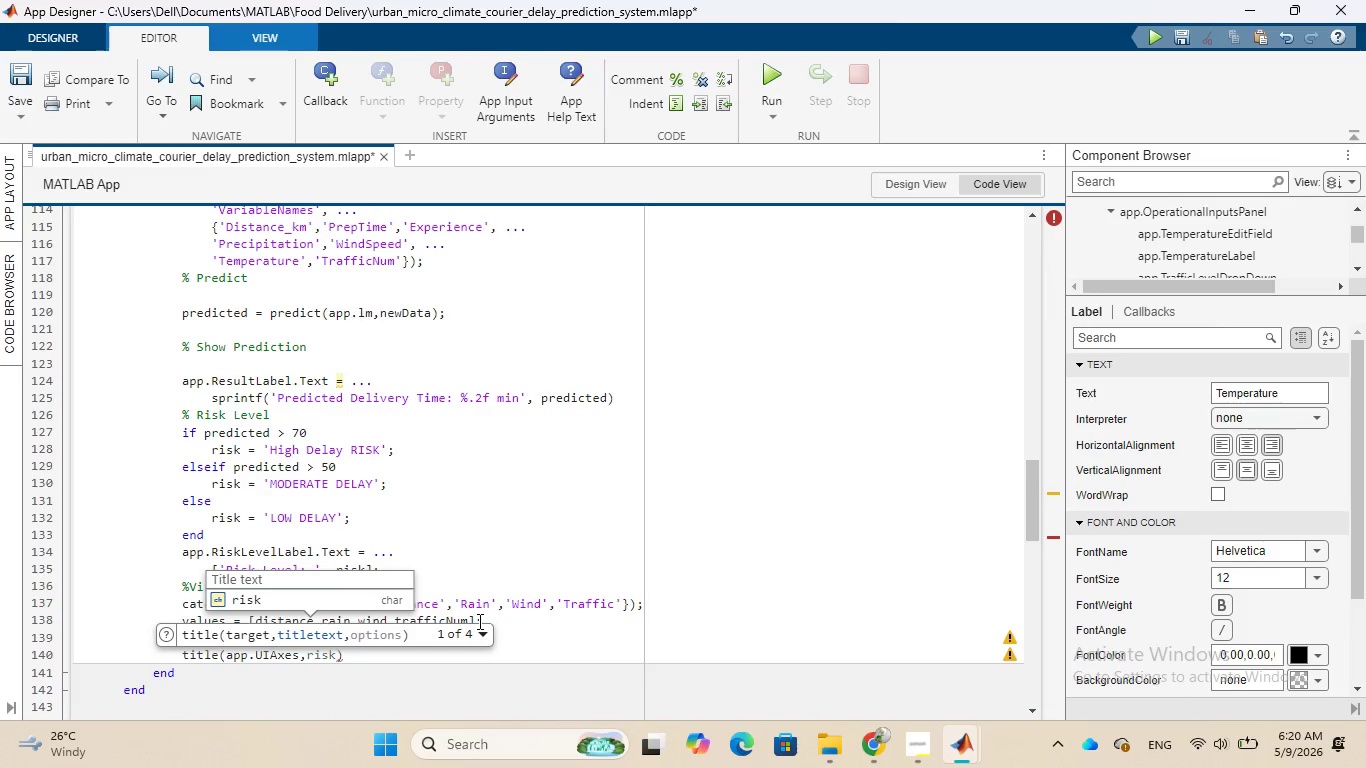 
key(Quote)
 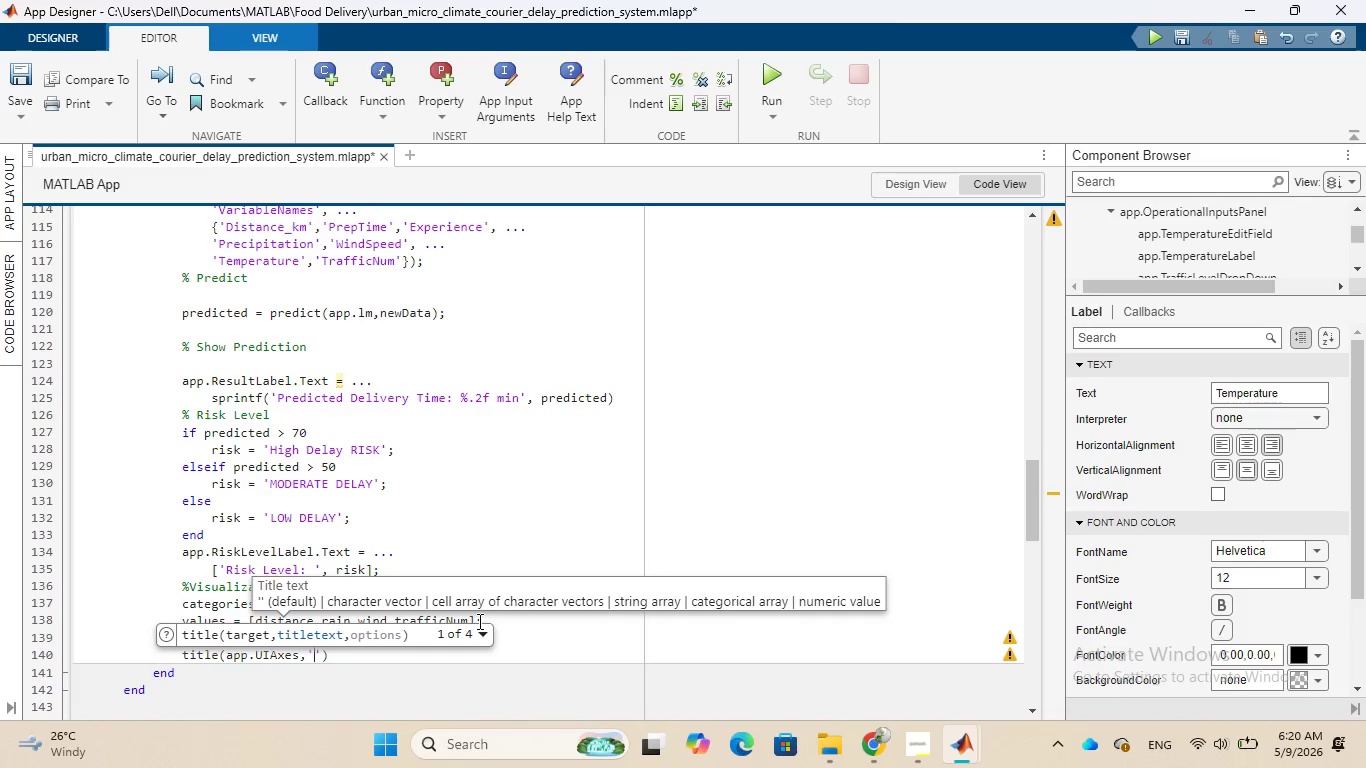 
type(Operational Conditions)
 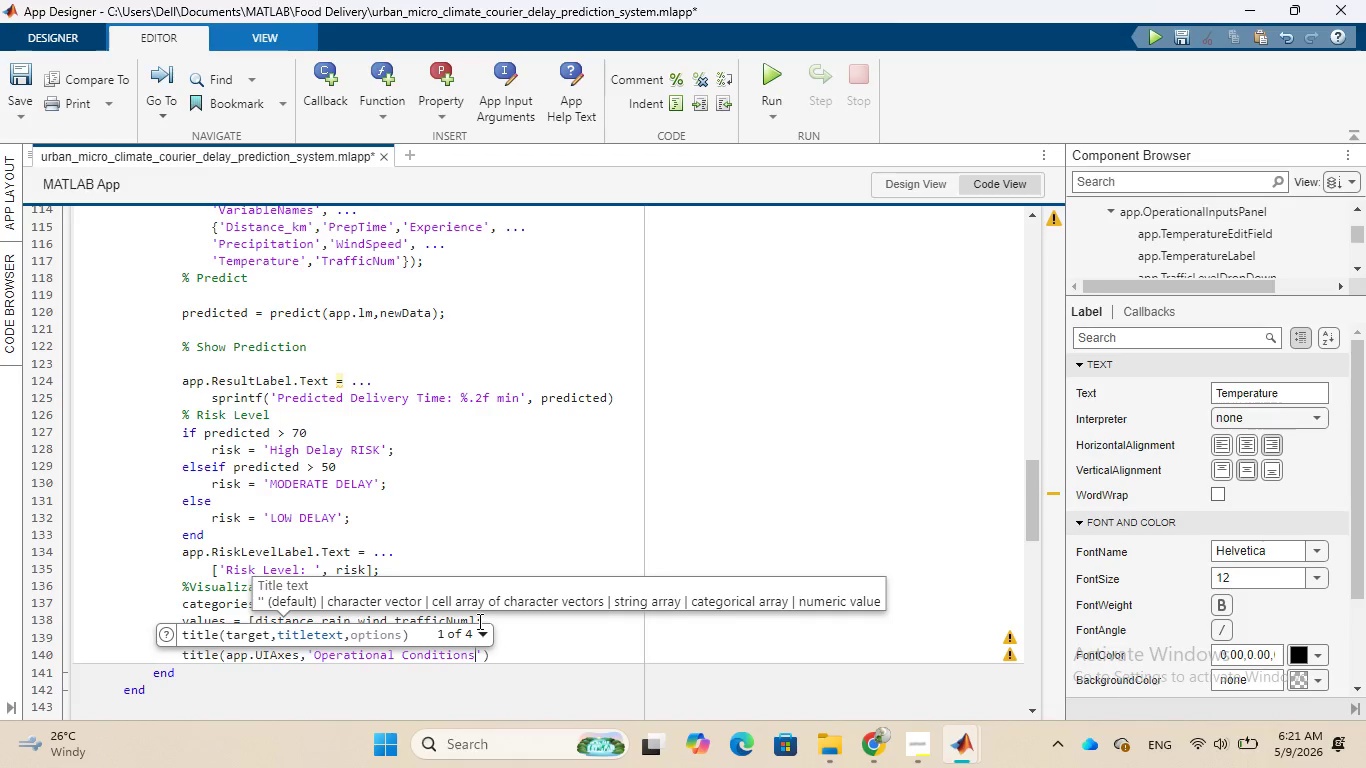 
key(ArrowRight)
 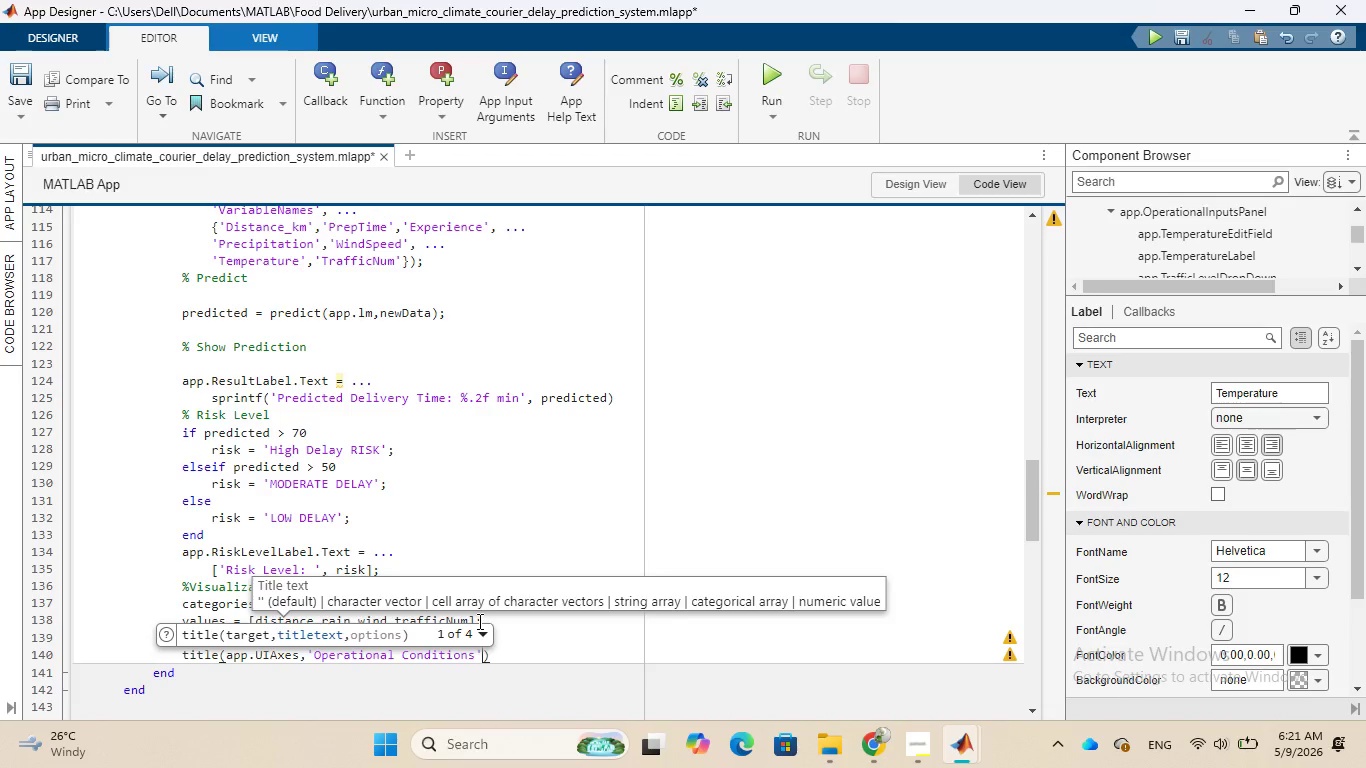 
key(ArrowRight)
 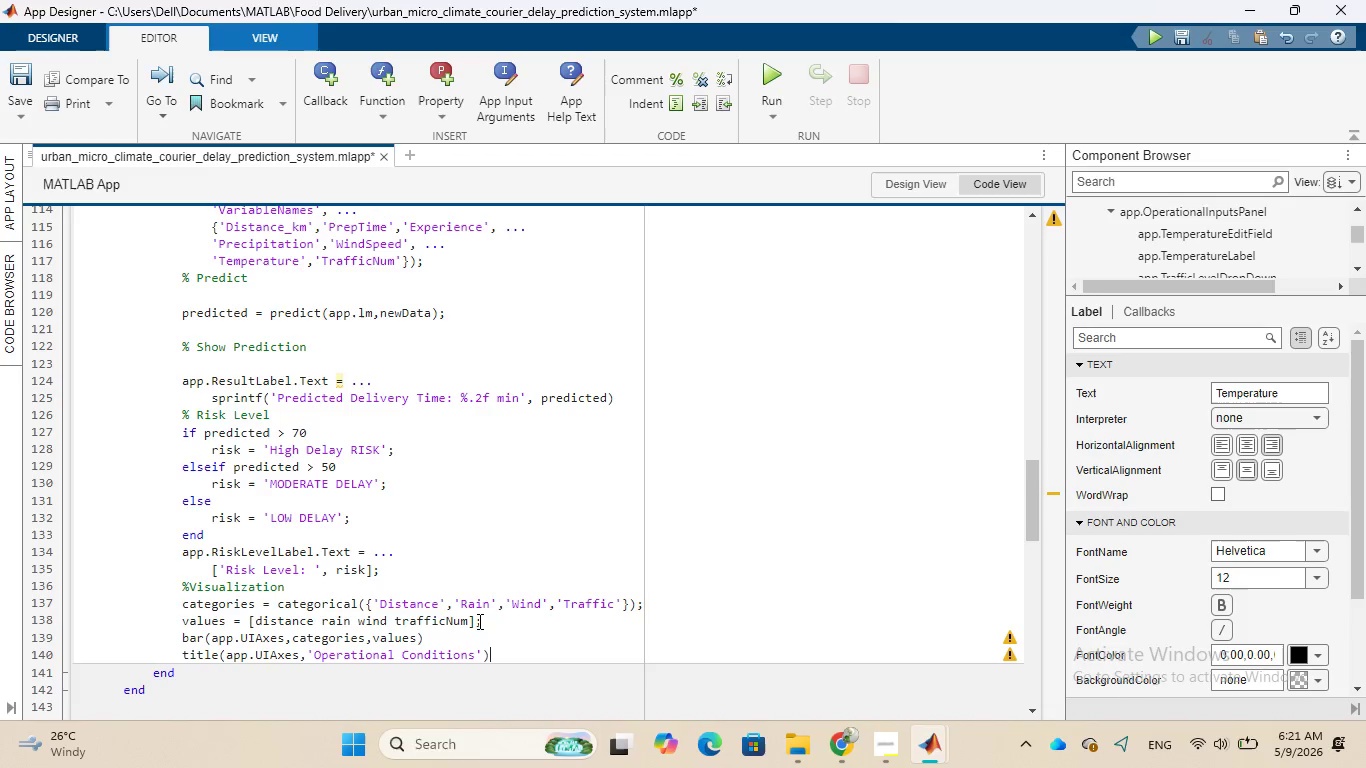 
key(Semicolon)
 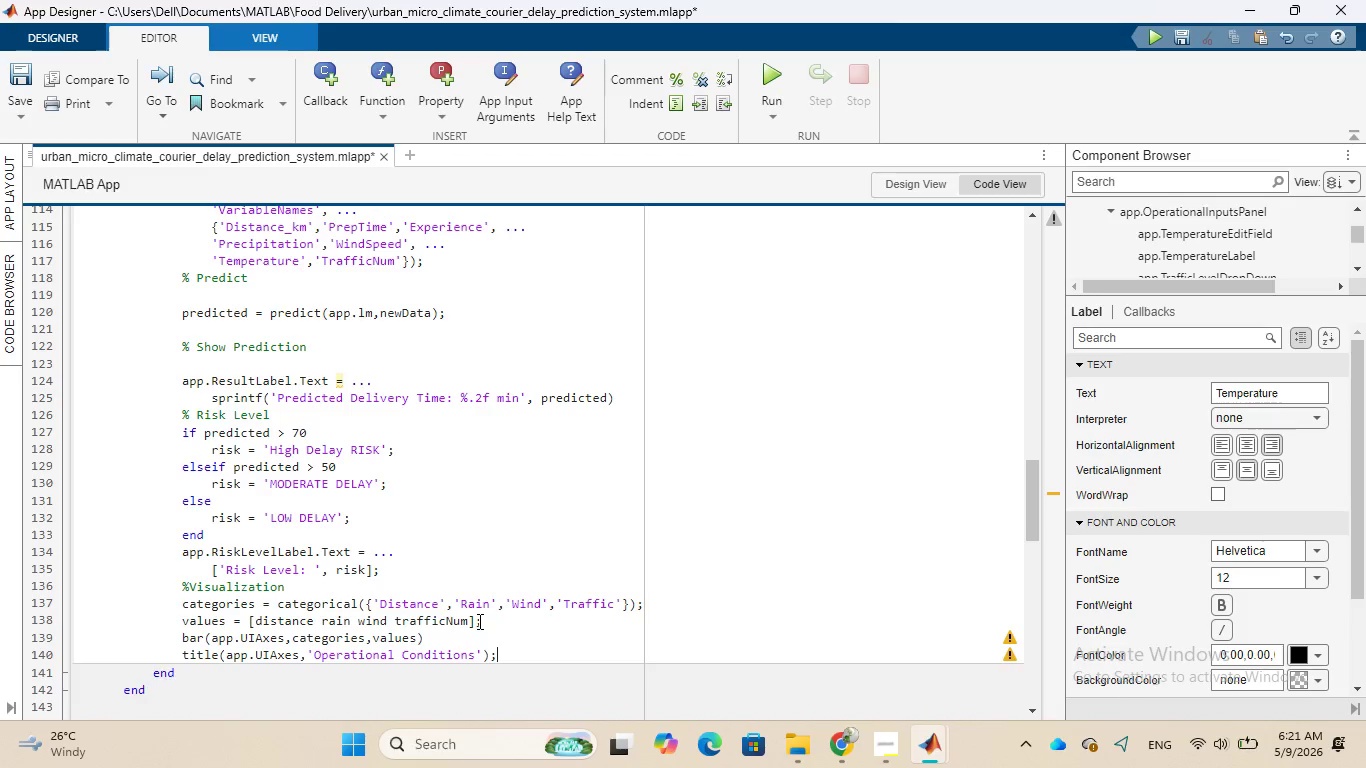 
key(Enter)
 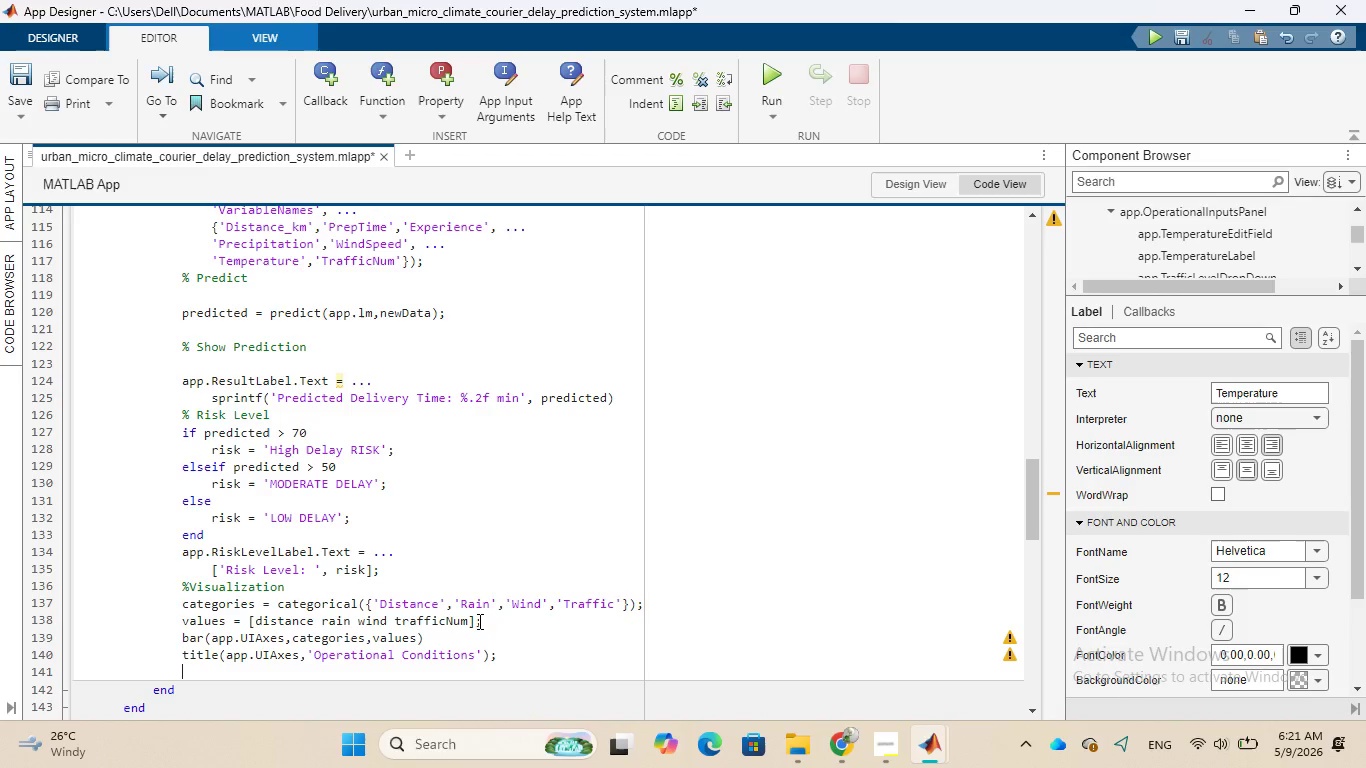 
type(ylabel()
 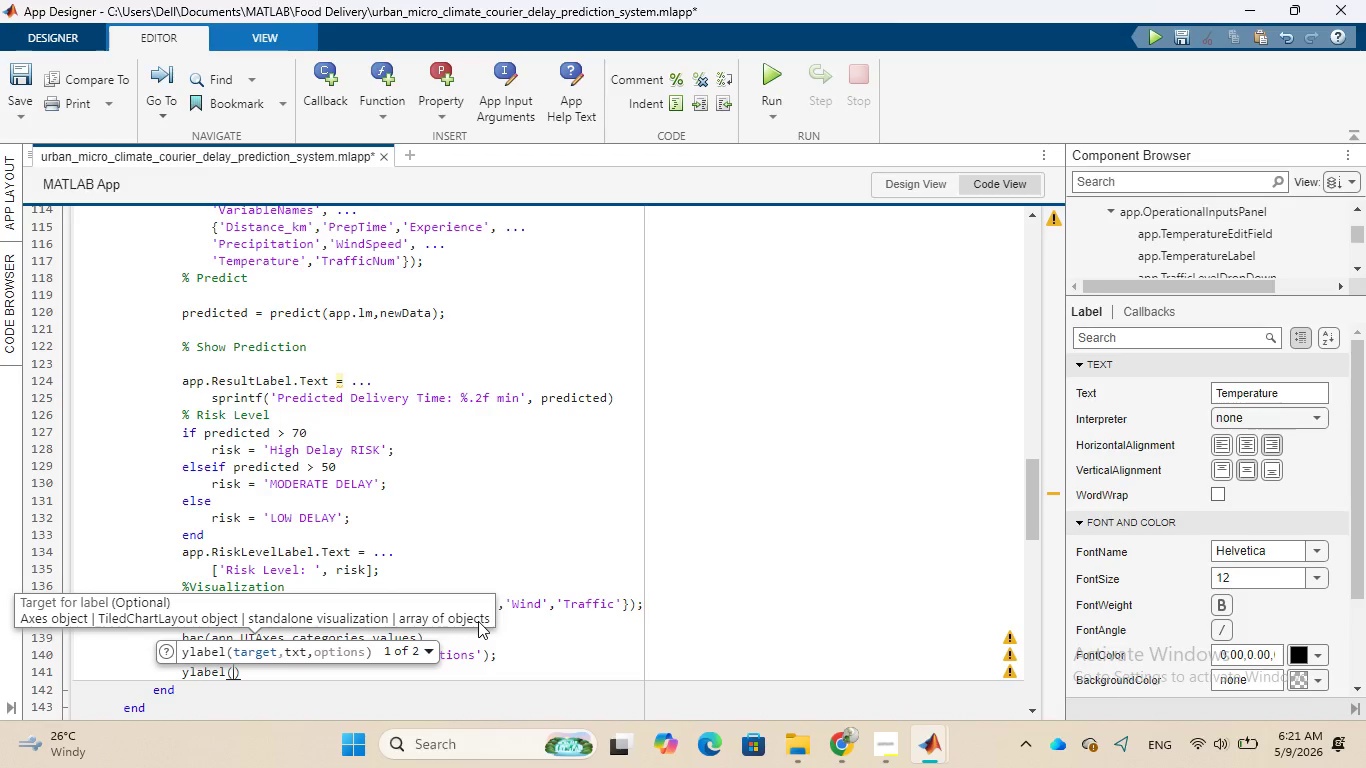 
type(app.UIAxes)
 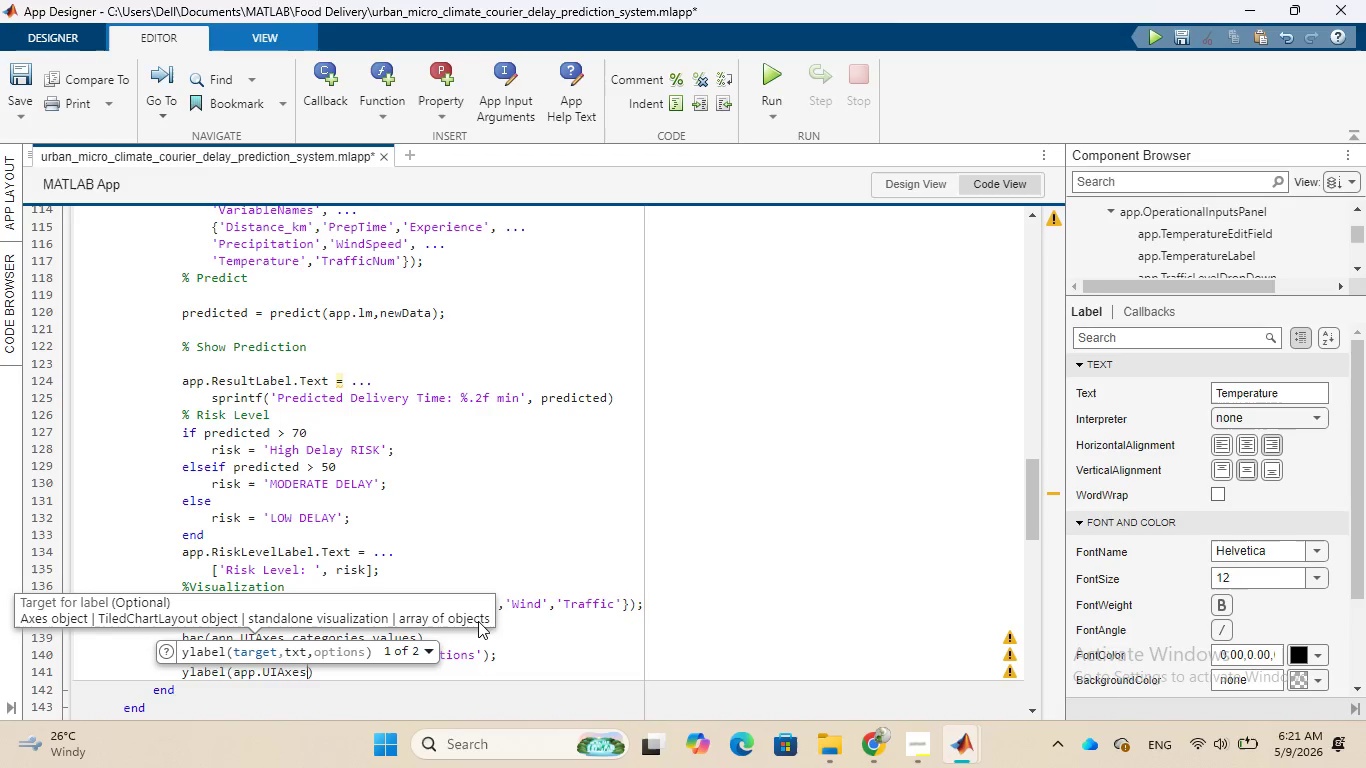 
key(Comma)
 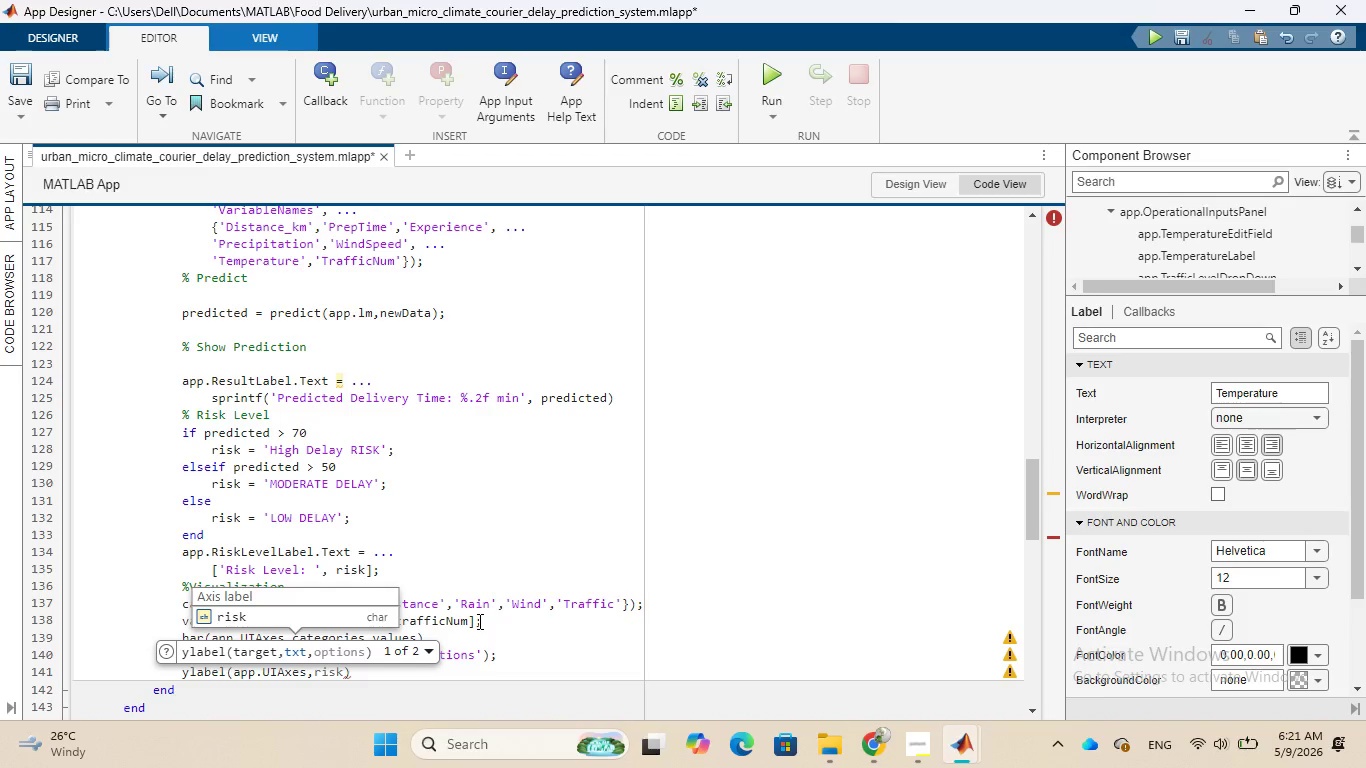 
type('Input MA)
key(Backspace)
type(agnitude)
 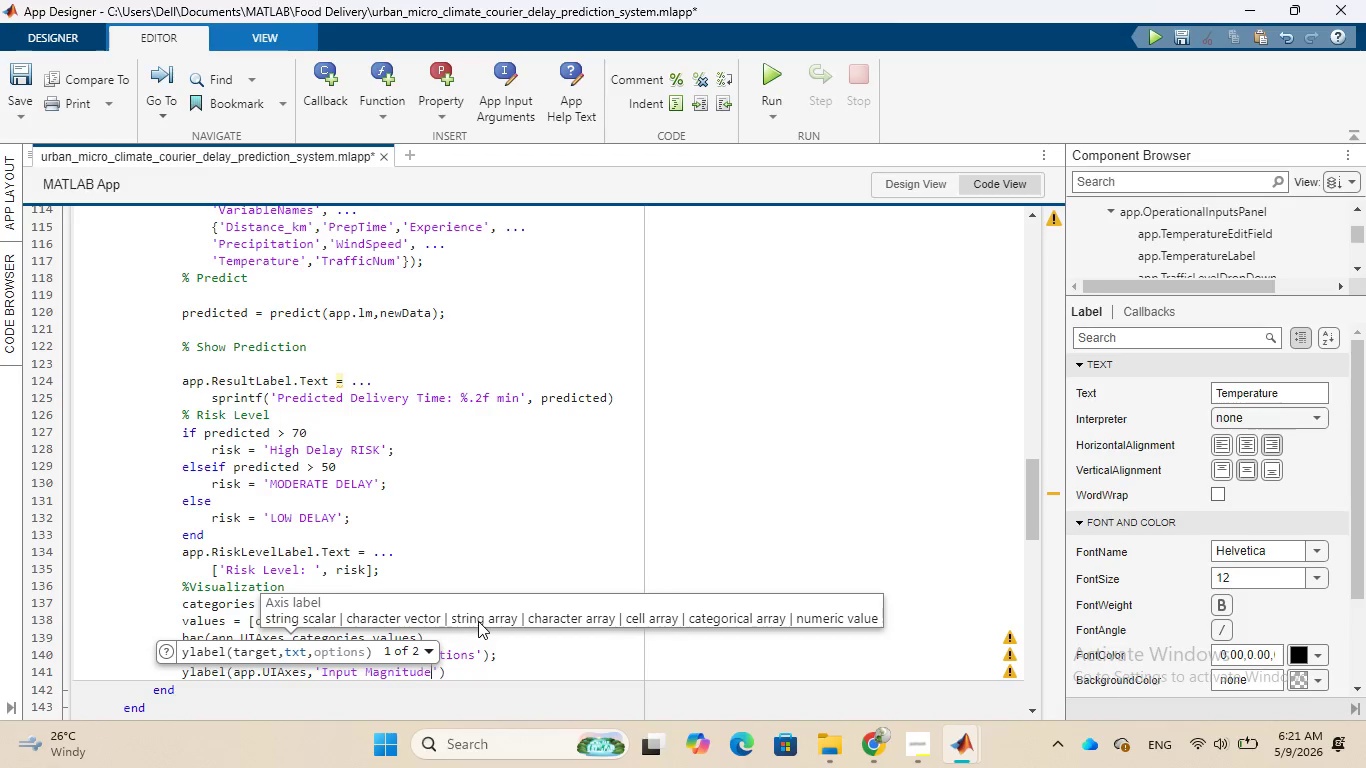 
key(ArrowRight)
 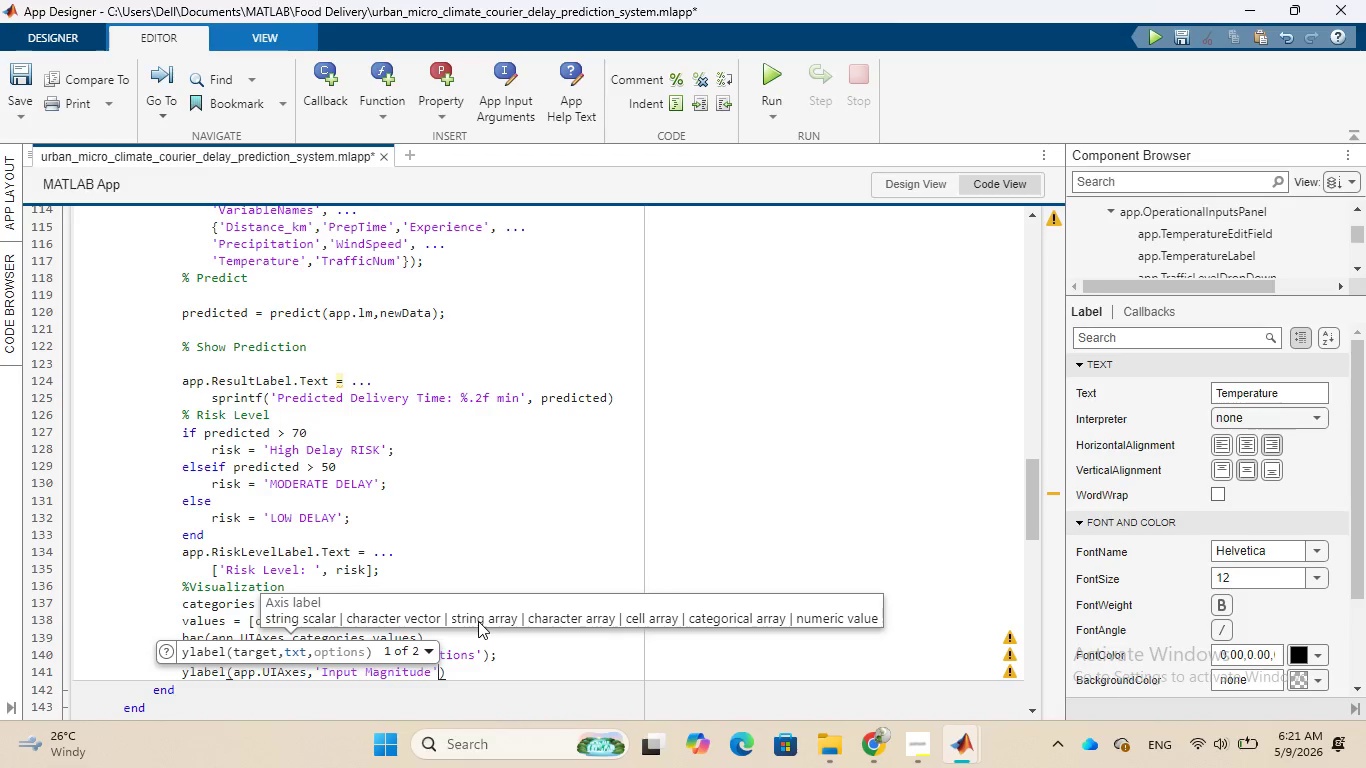 
key(ArrowRight)
 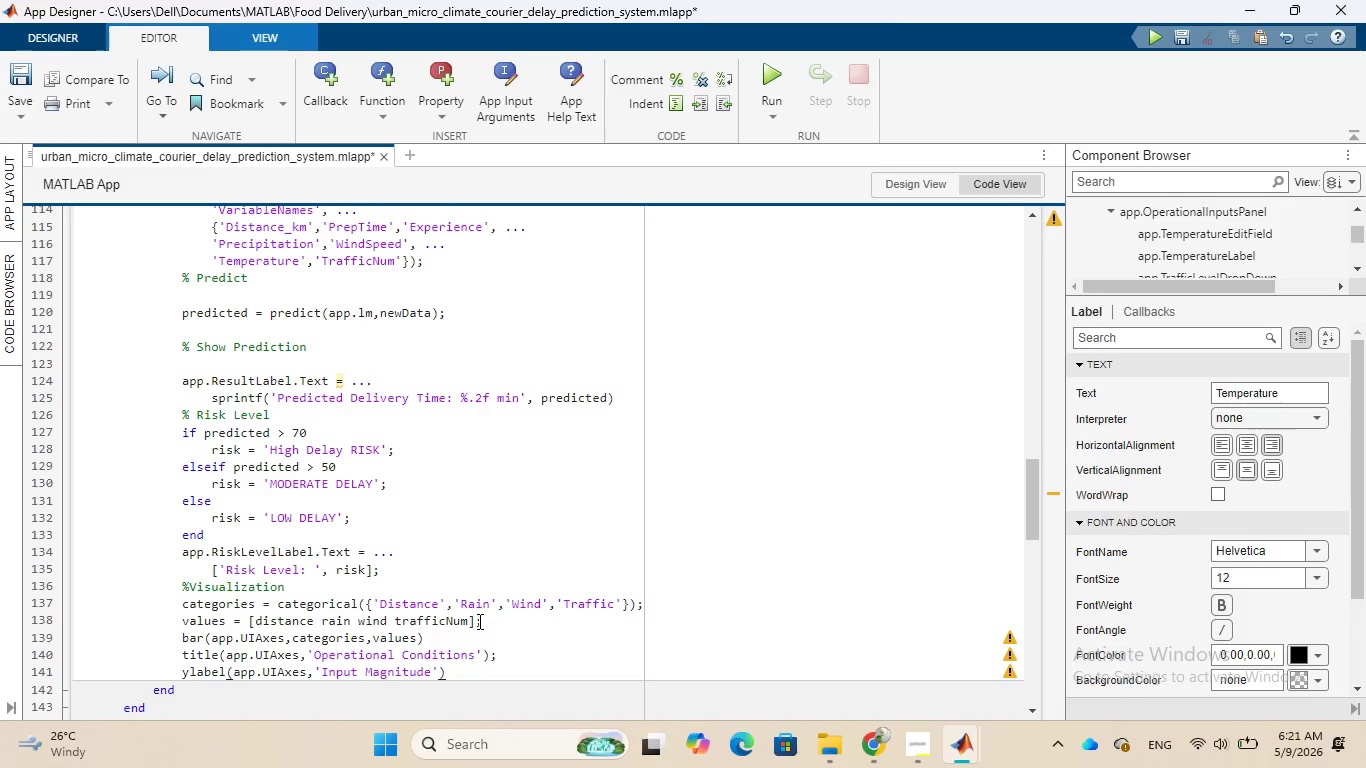 
key(Semicolon)
 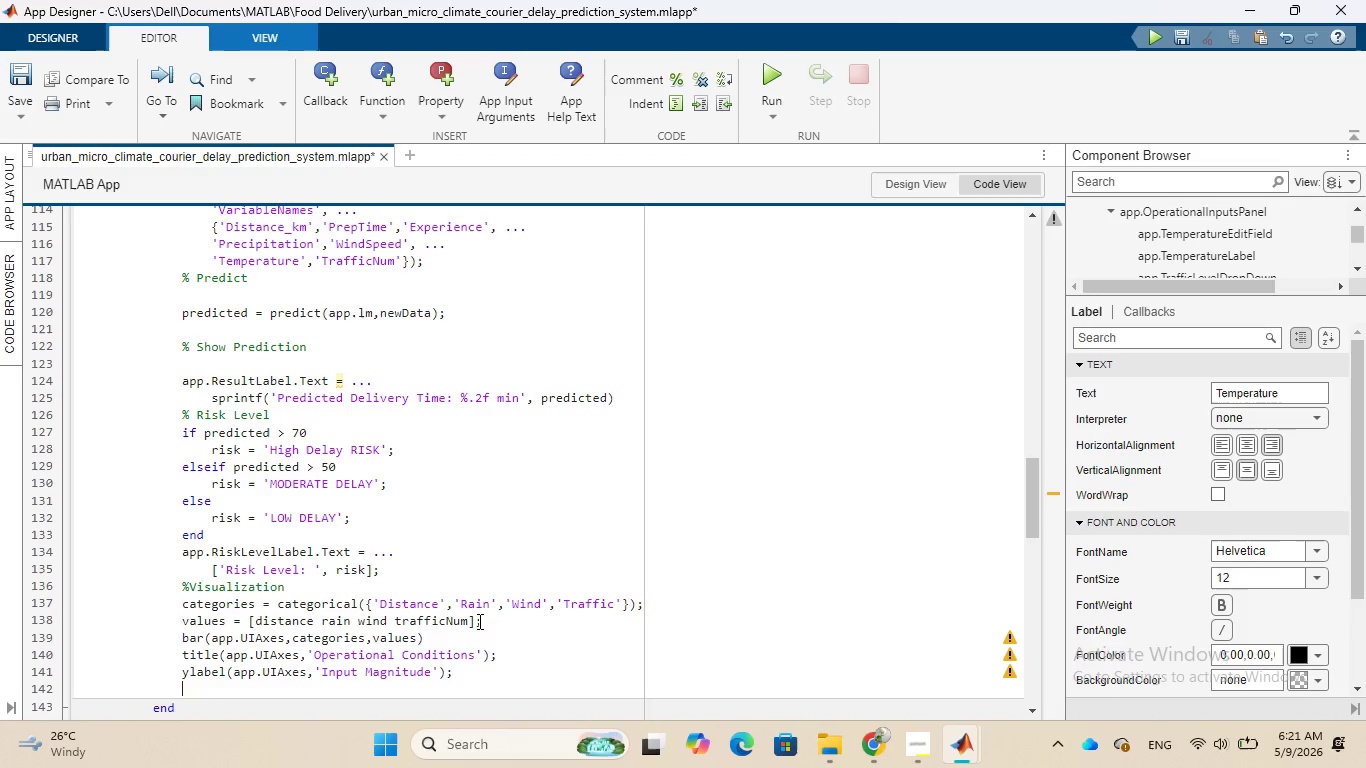 
key(Enter)
 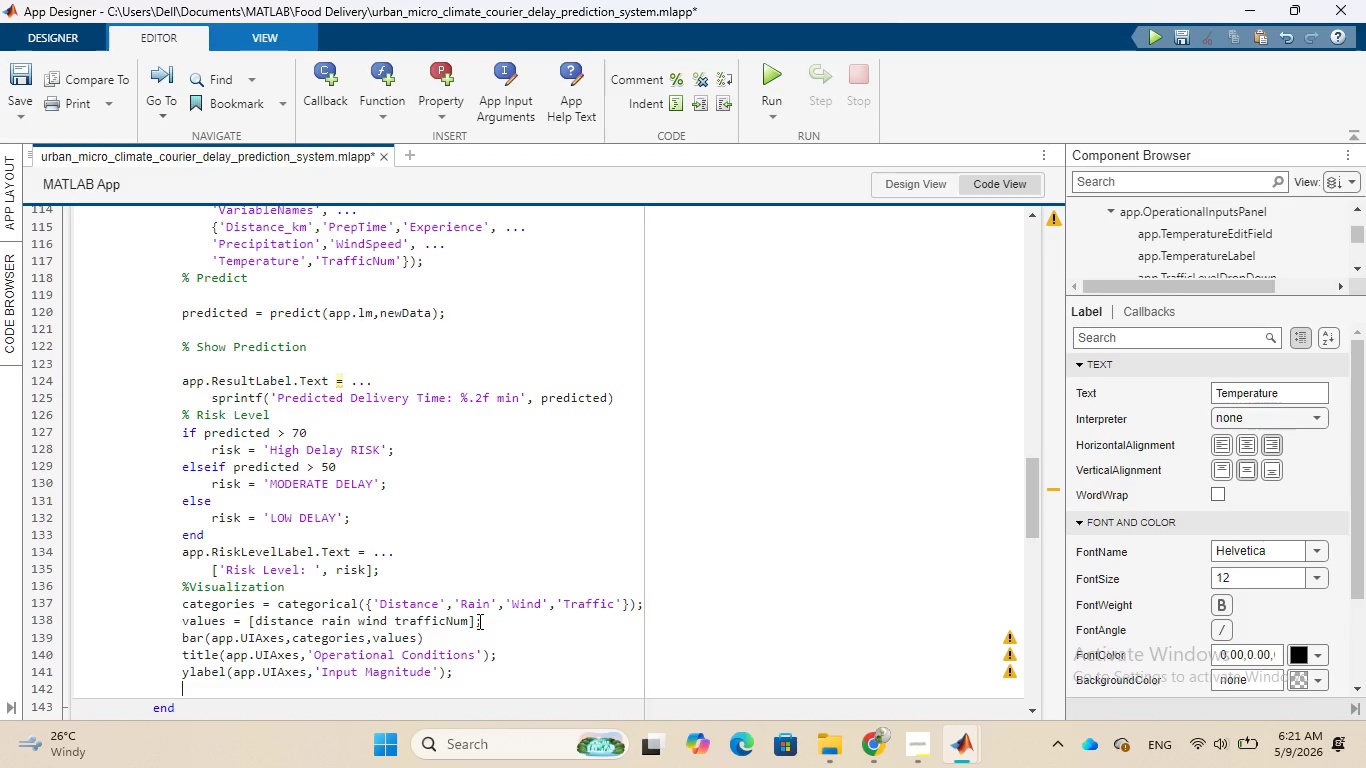 
wait(5.34)
 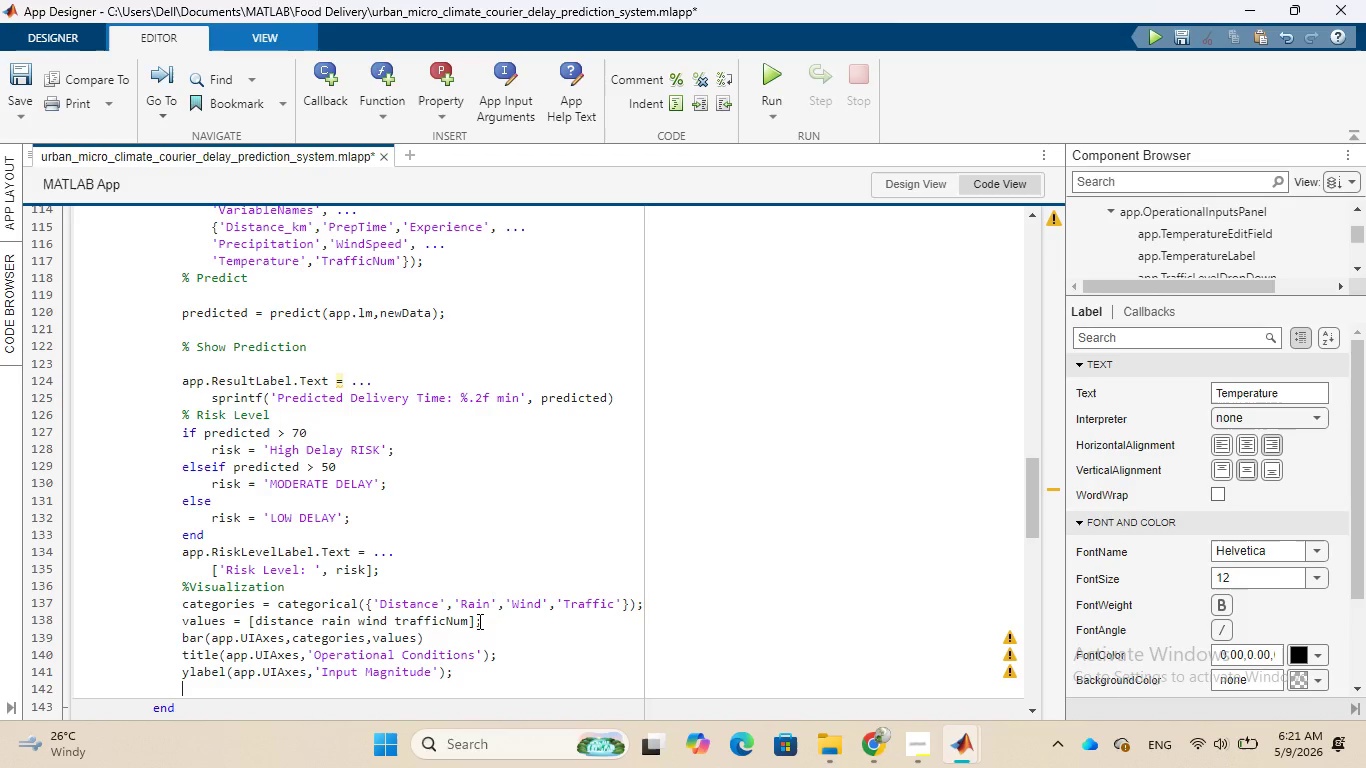 
type(grid(app.)
 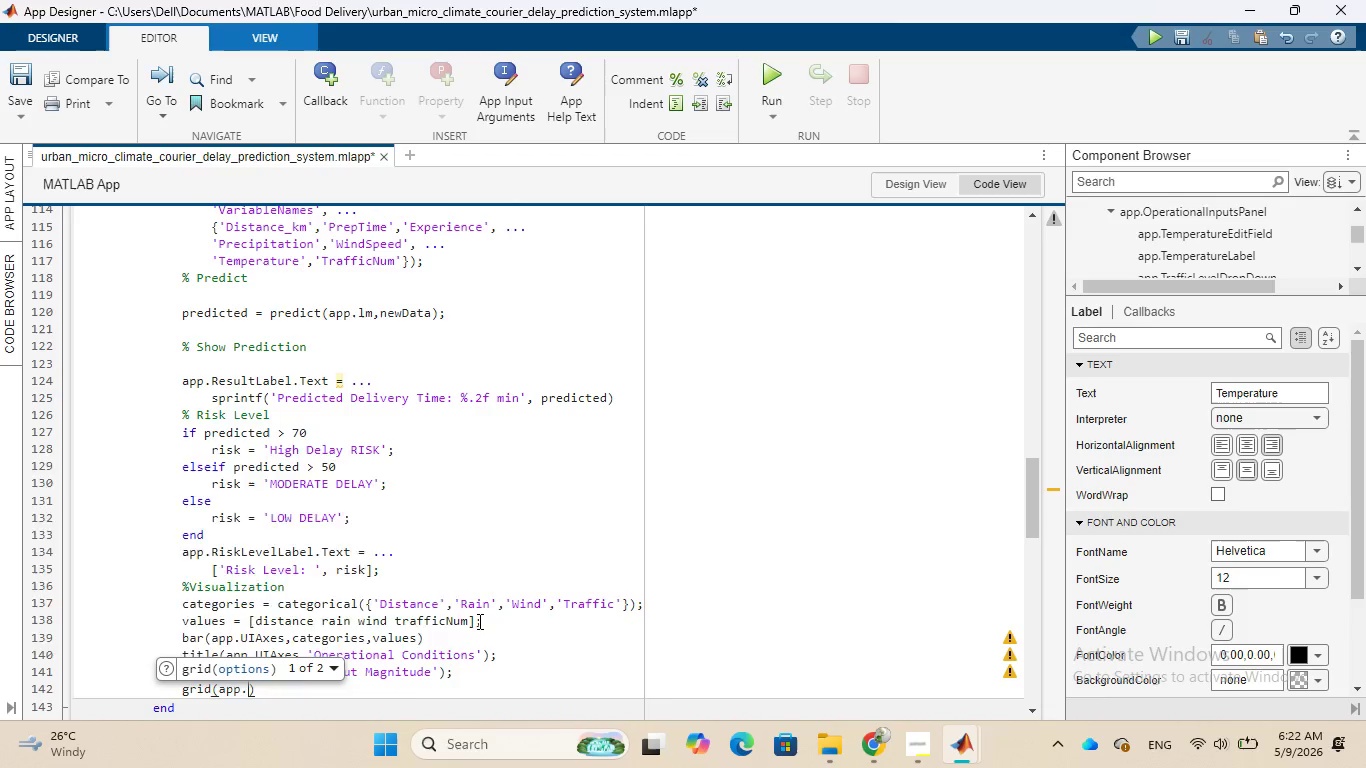 
type(UIAz)
key(Backspace)
type(xes,)
key(Tab)
 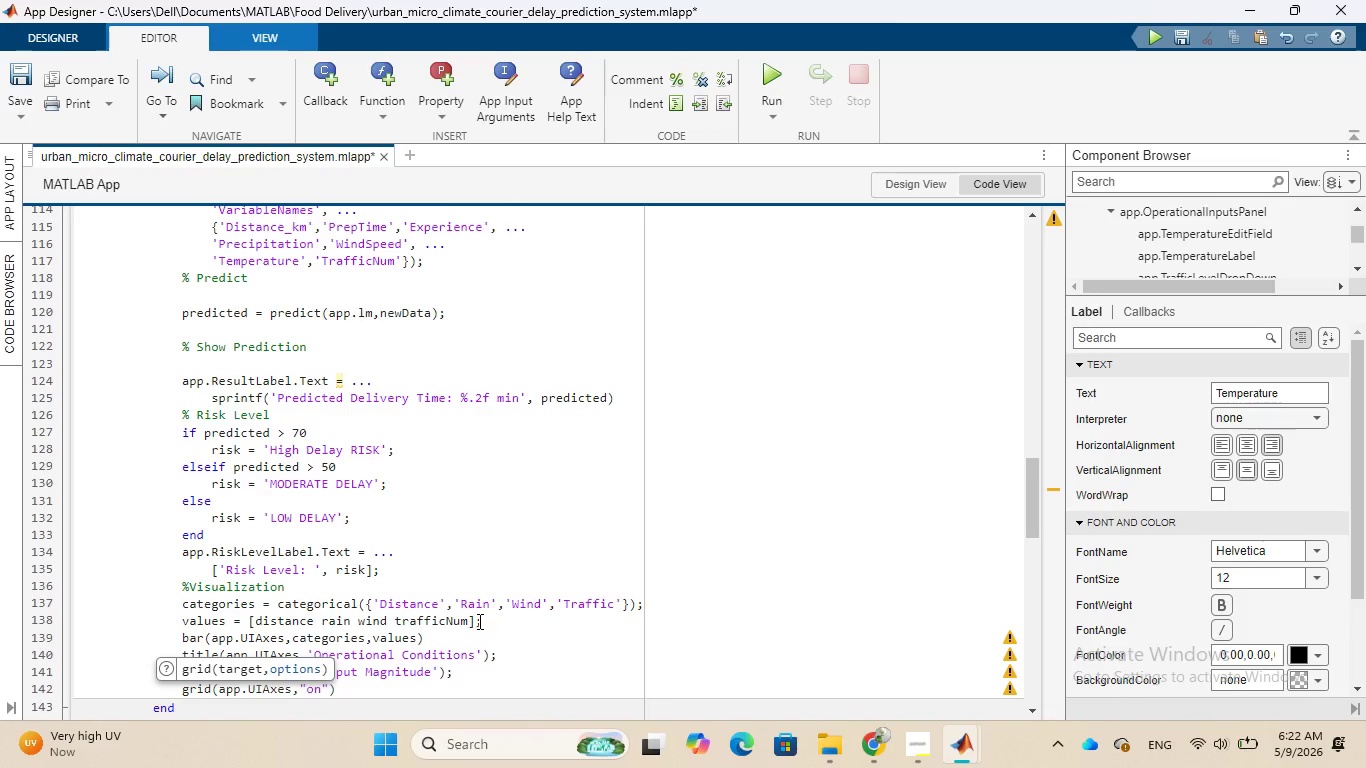 
key(ArrowRight)
 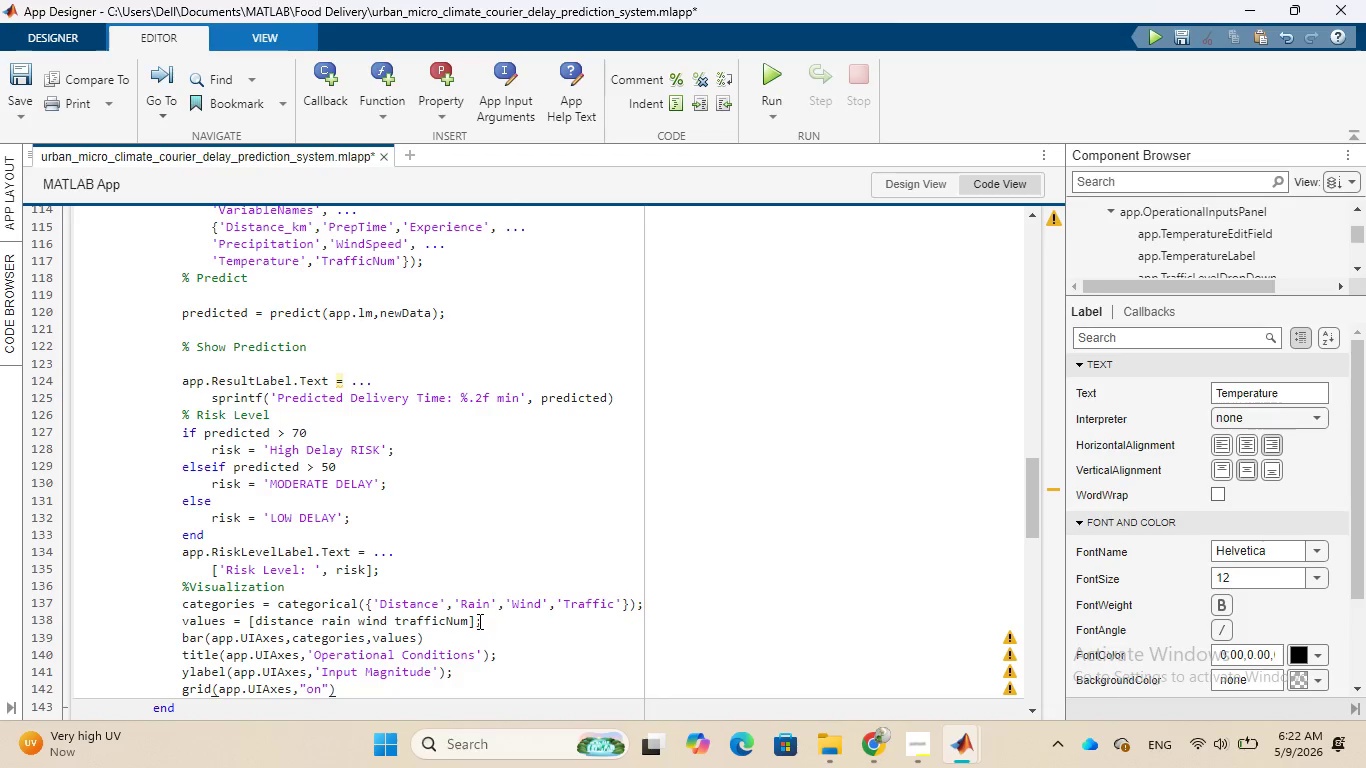 
key(Semicolon)
 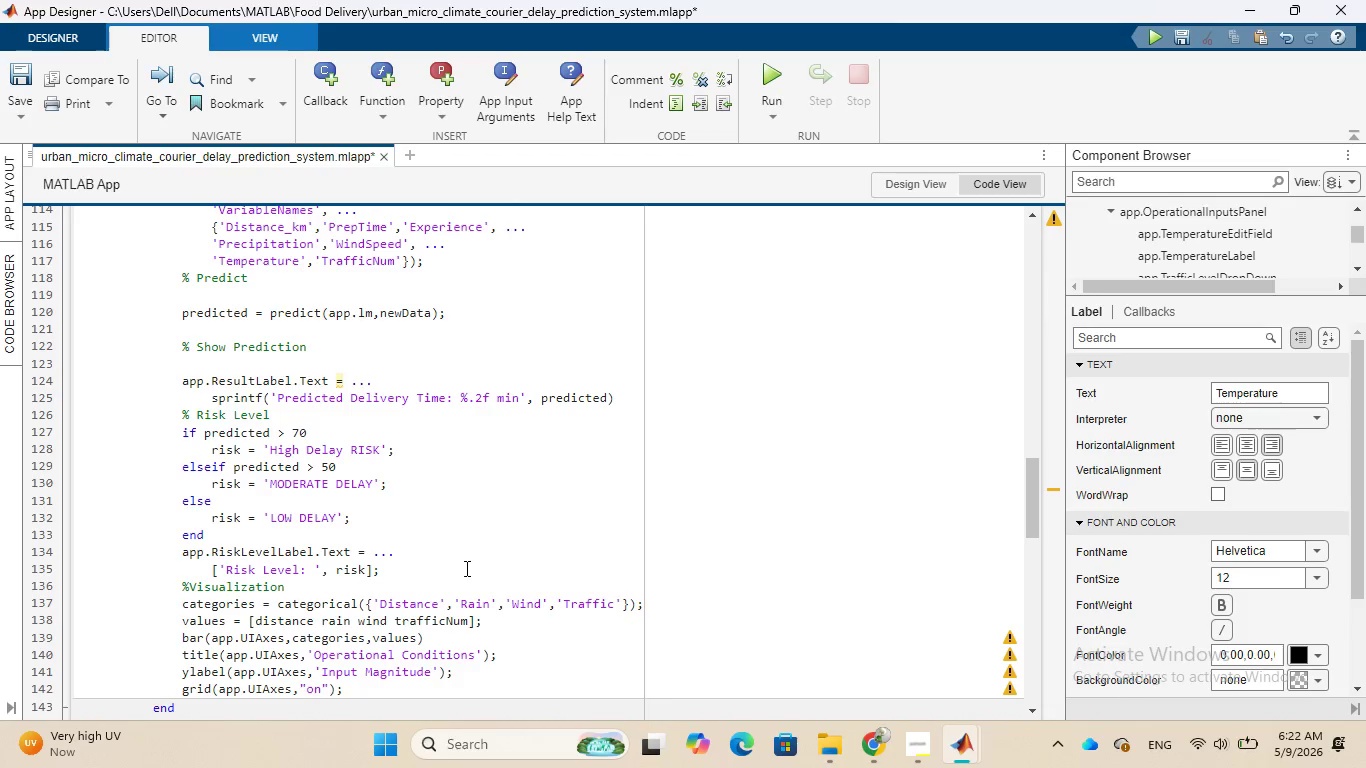 
scroll: coordinate [465, 568], scroll_direction: down, amount: 2.0
 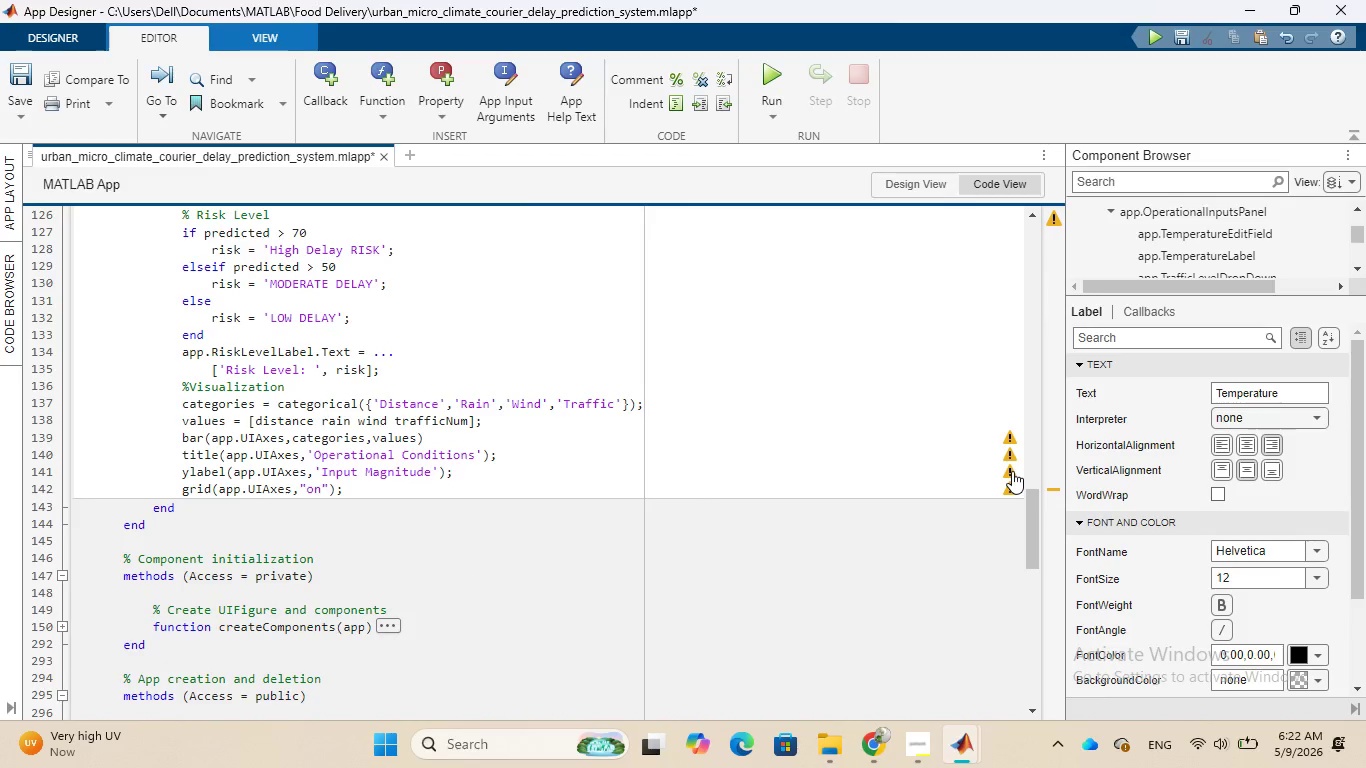 
wait(5.67)
 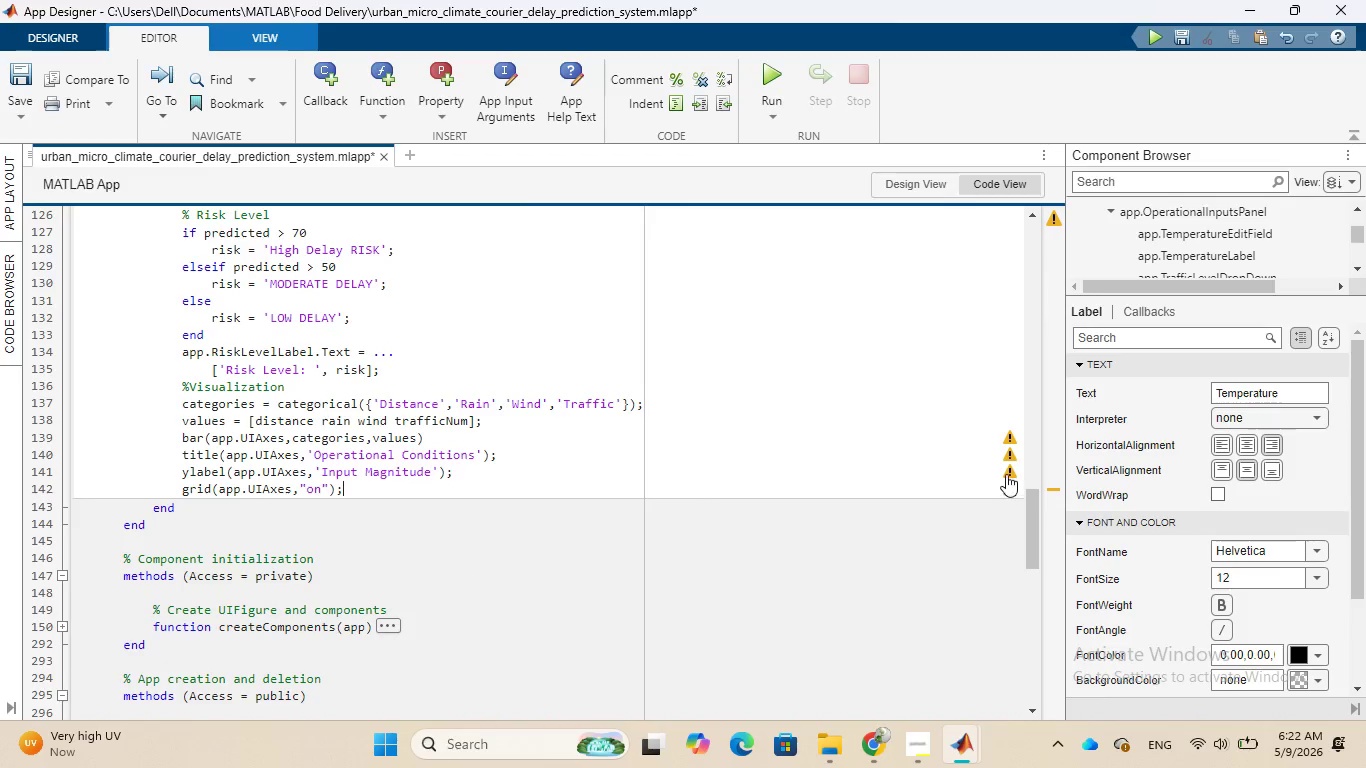 
left_click([1012, 471])
 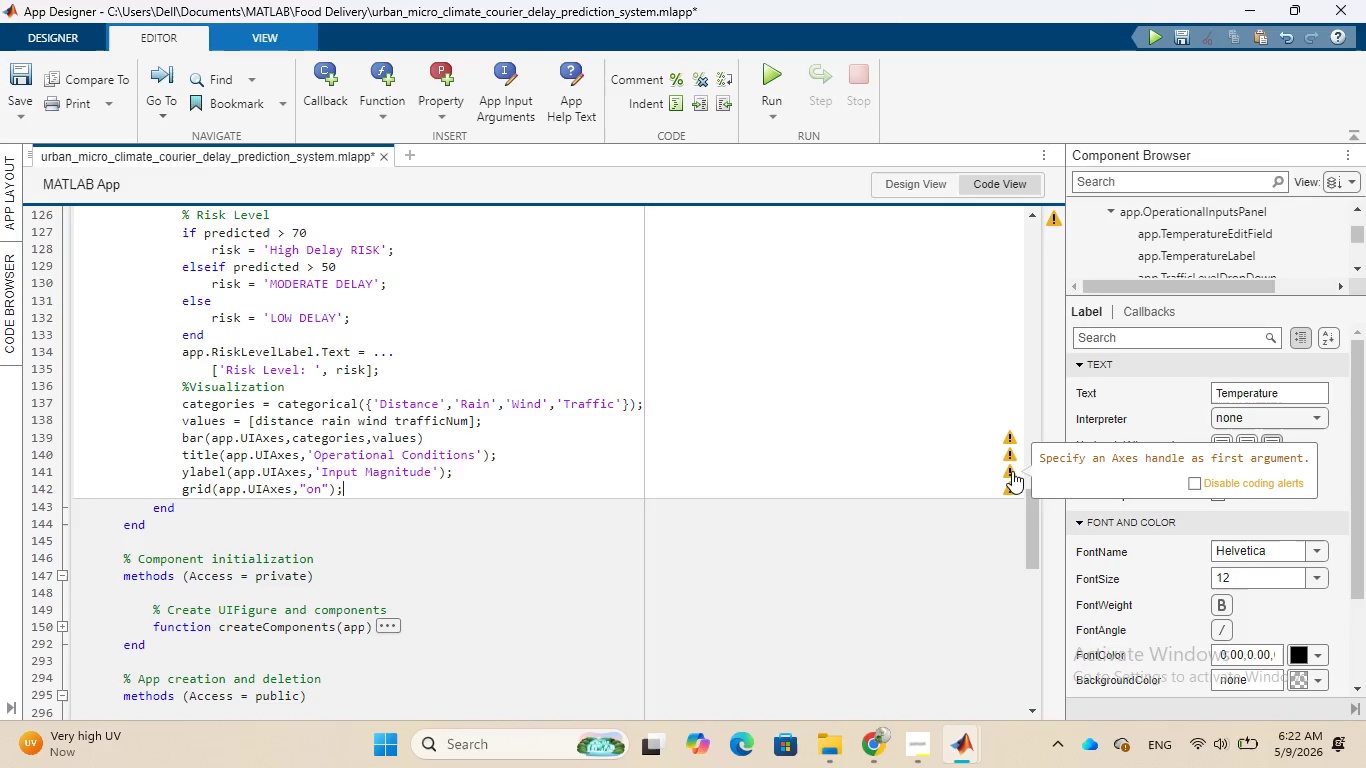 
wait(12.72)
 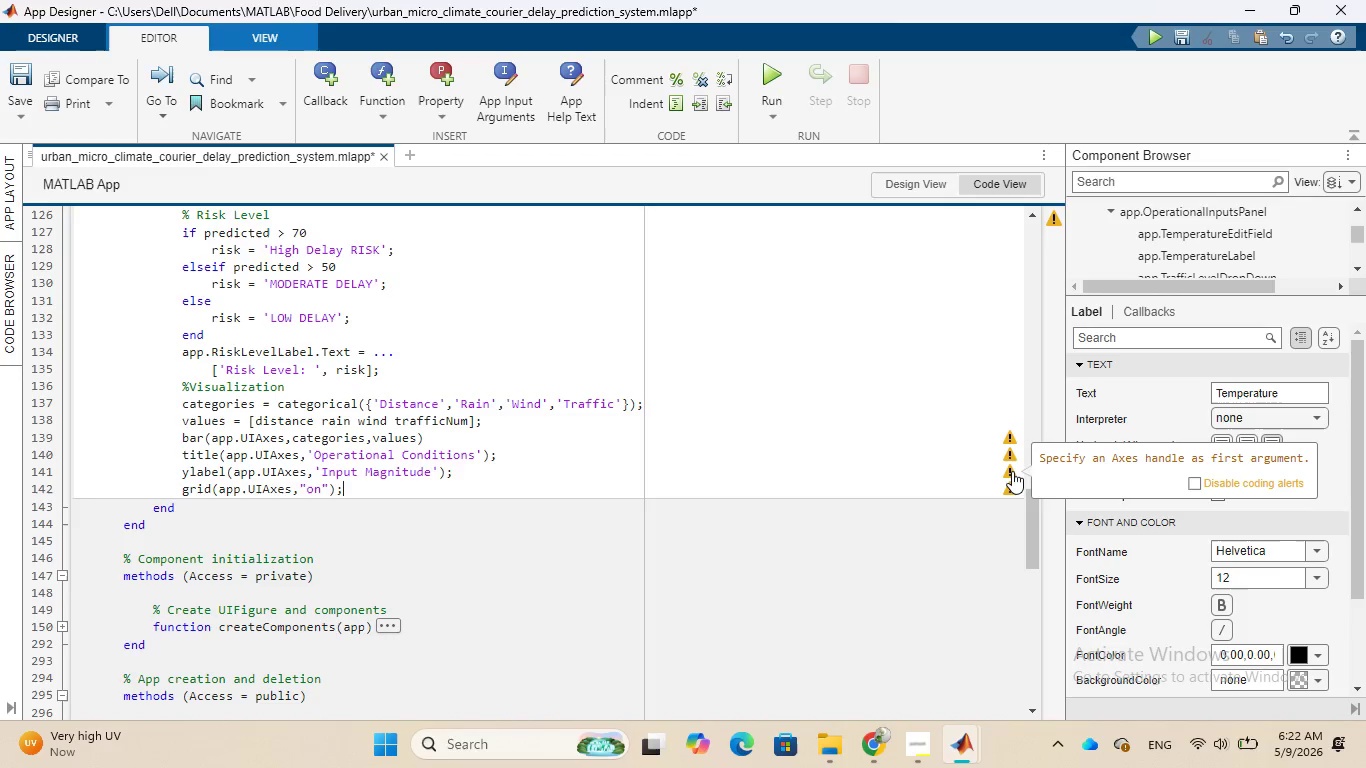 
scroll: coordinate [500, 490], scroll_direction: none, amount: 0.0
 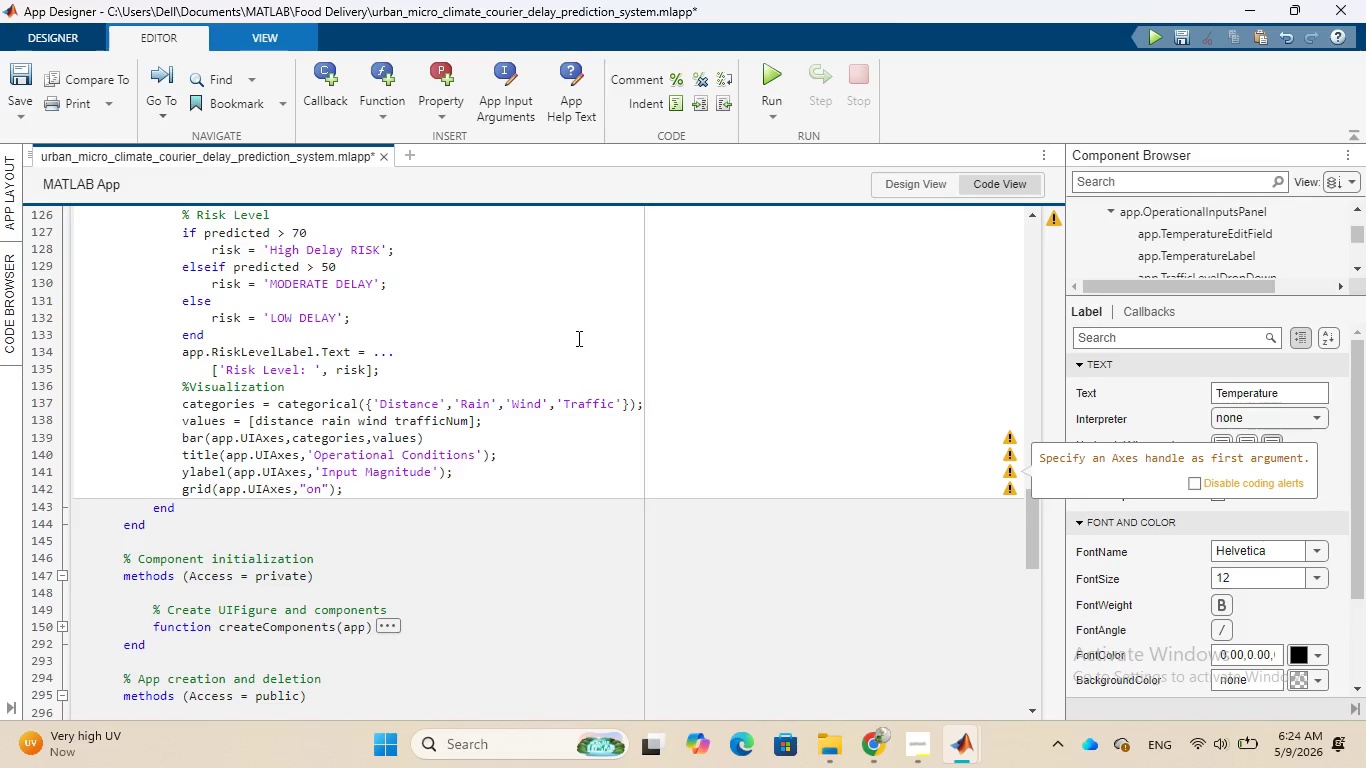 
wait(106.8)
 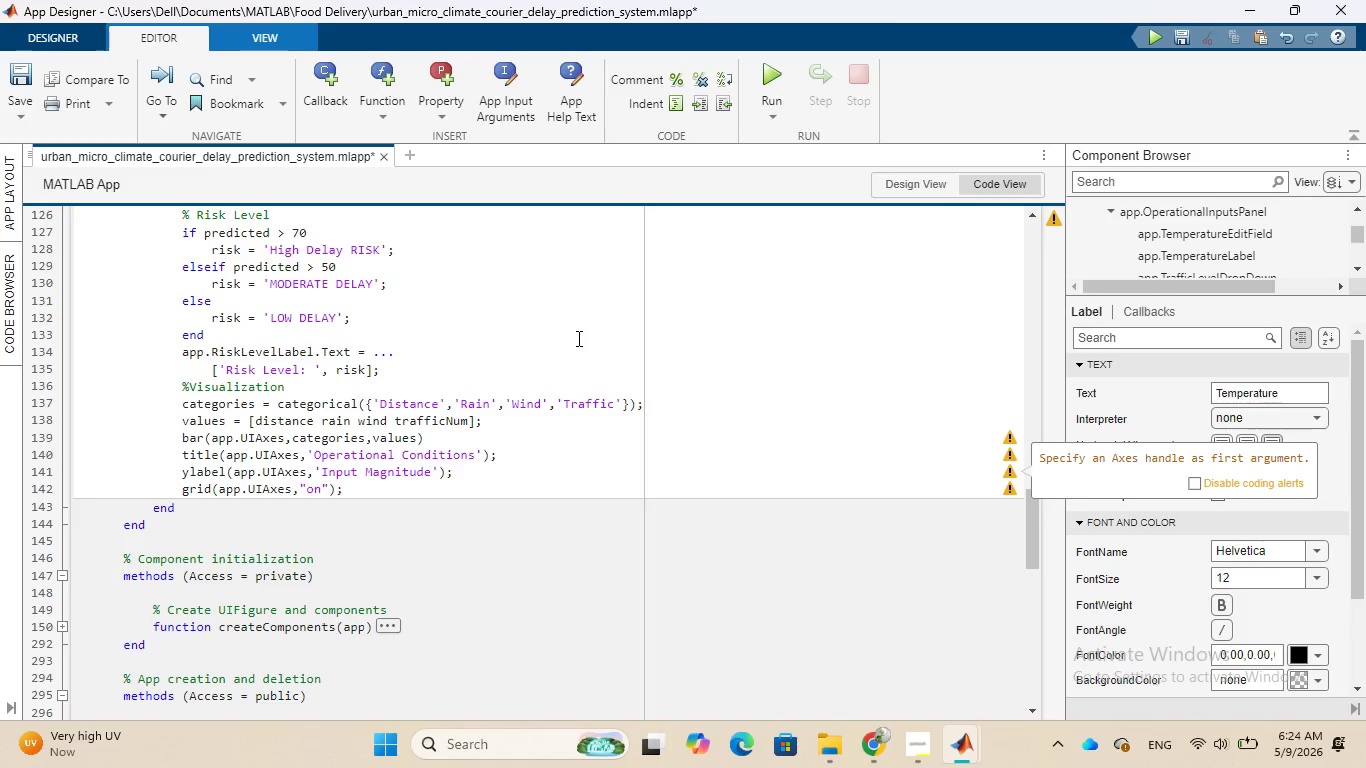 
left_click([23, 113])
 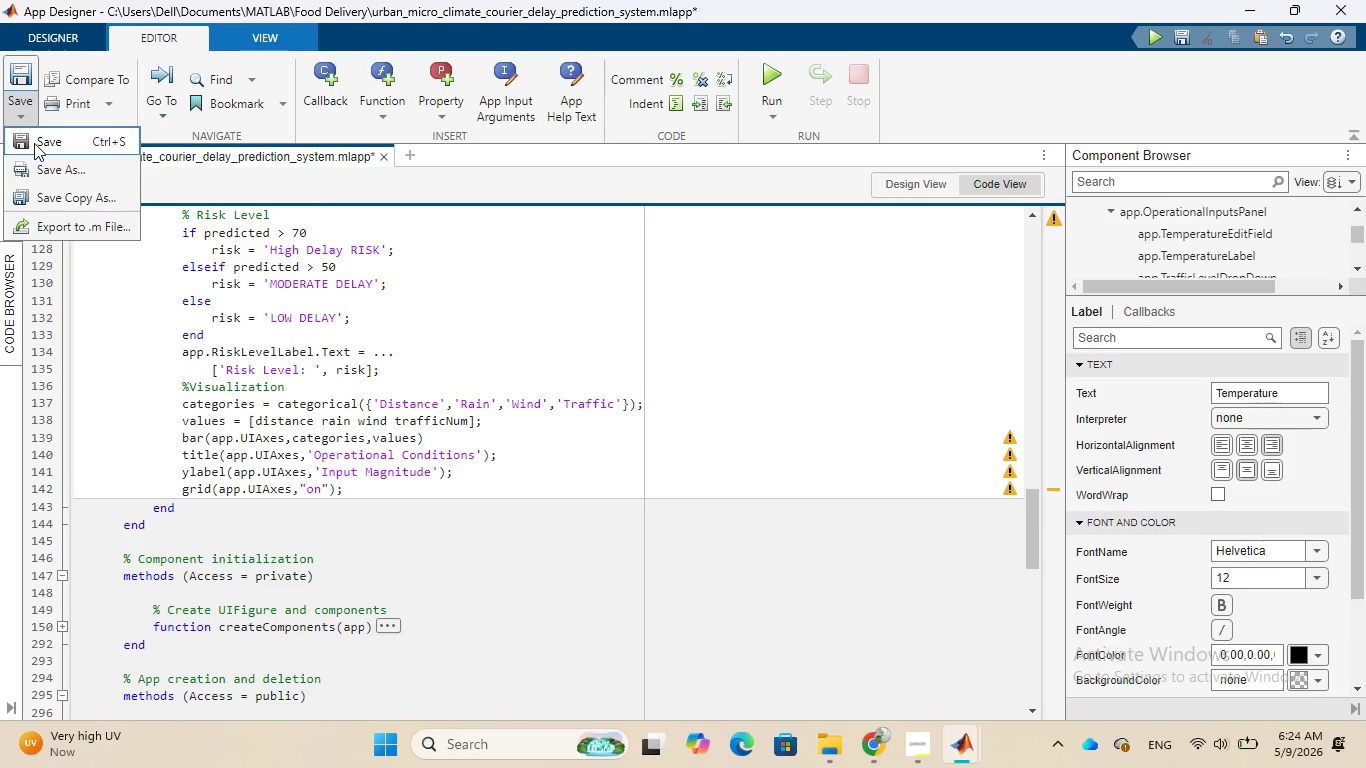 
left_click([34, 143])
 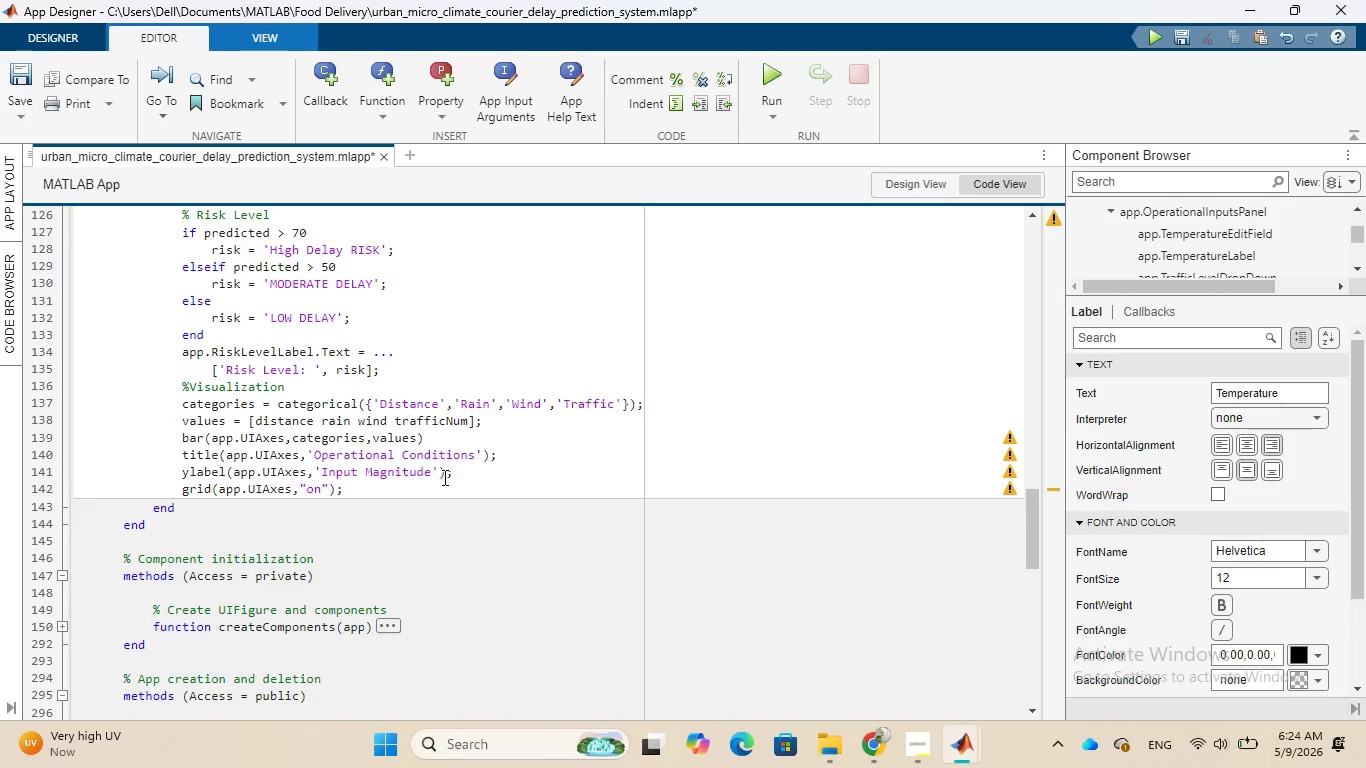 
left_click([443, 477])
 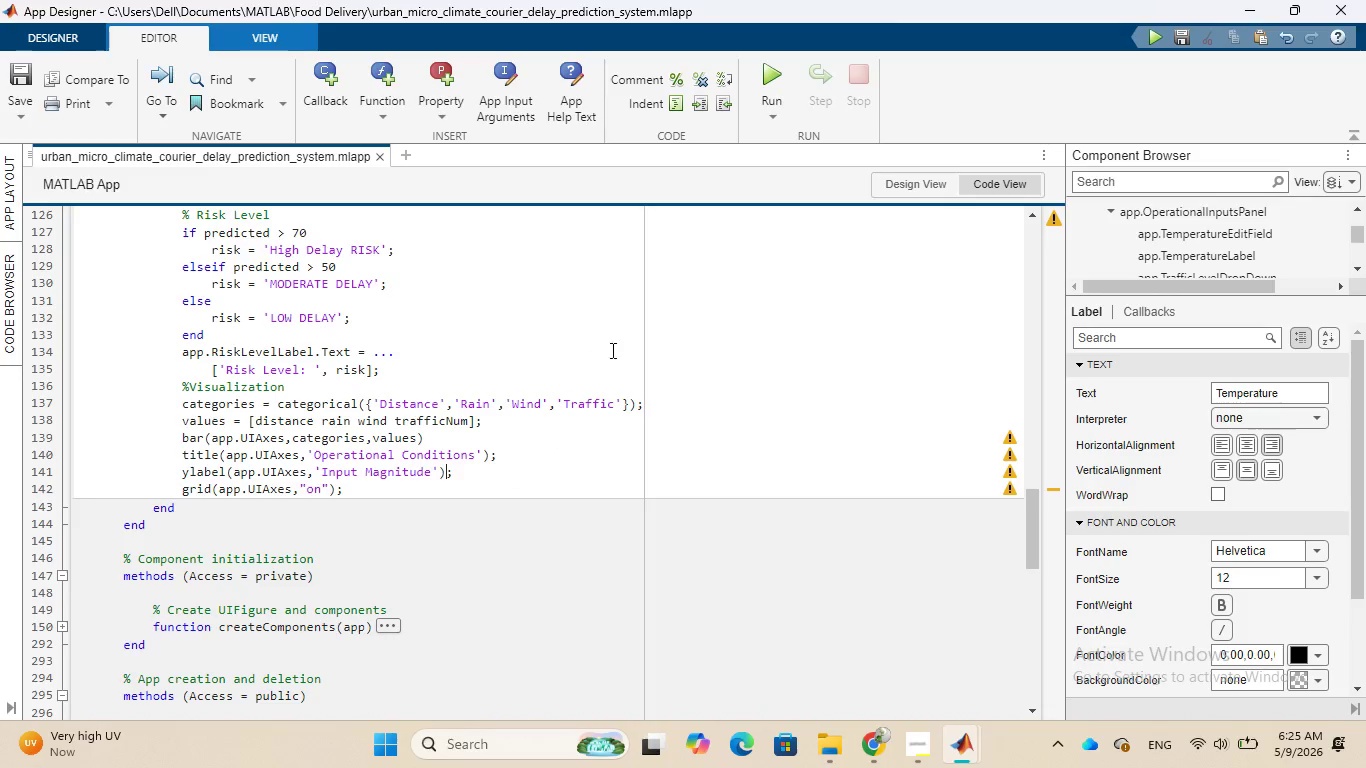 
wait(38.45)
 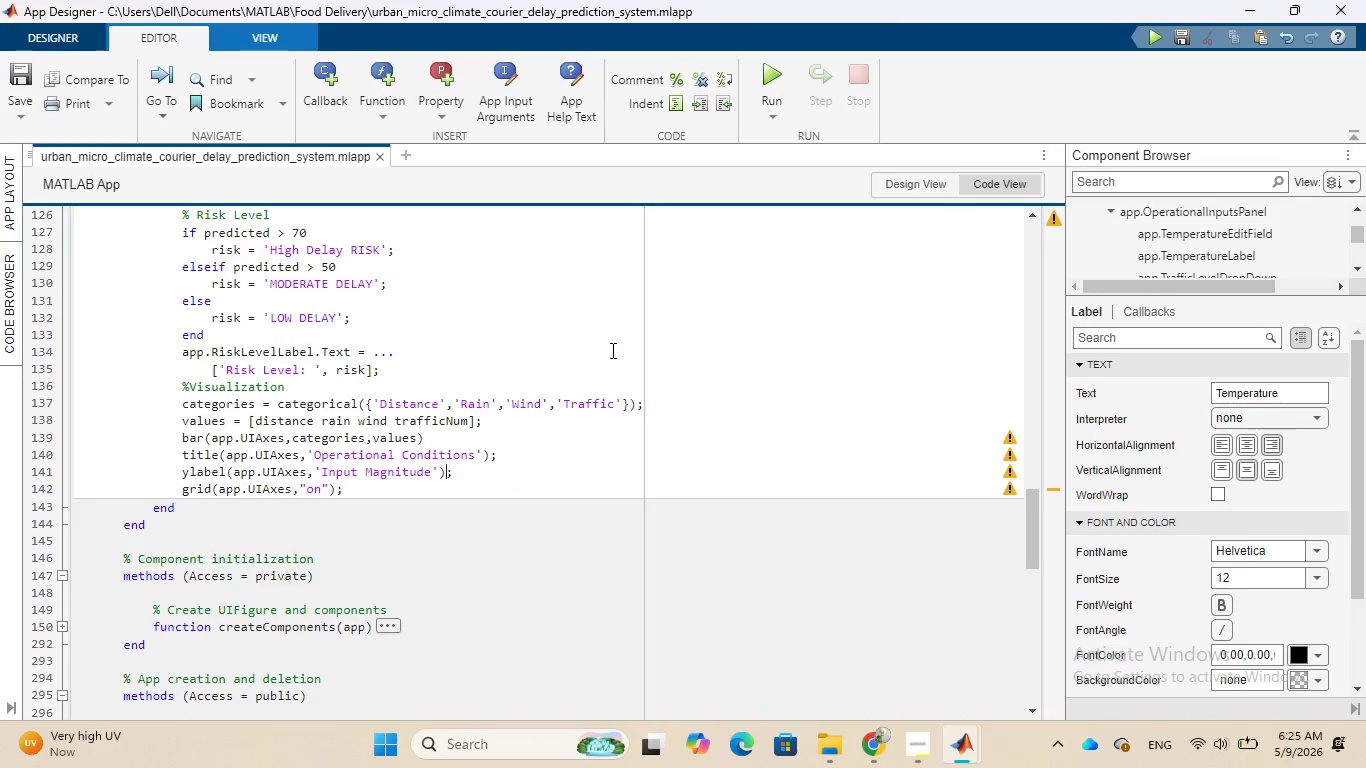 
left_click([918, 186])
 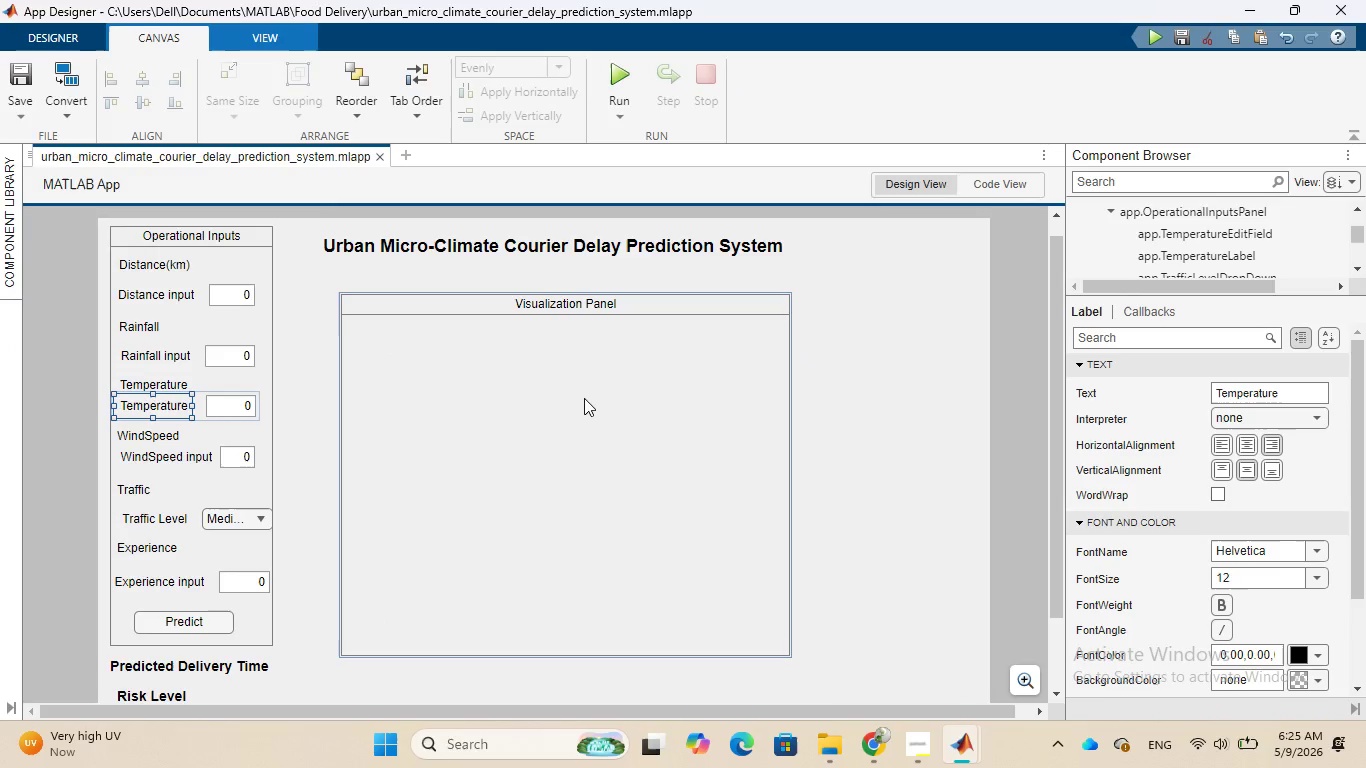 
left_click([584, 398])
 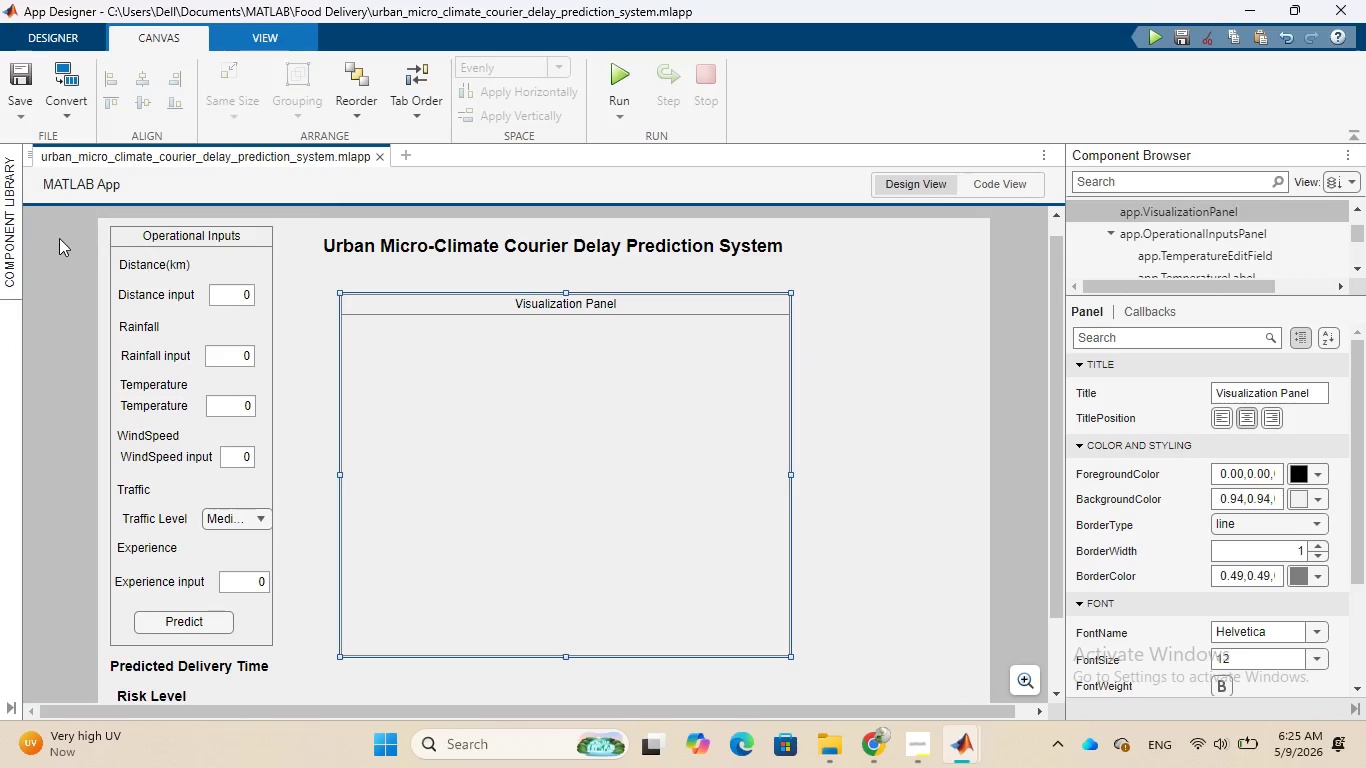 
left_click([10, 247])
 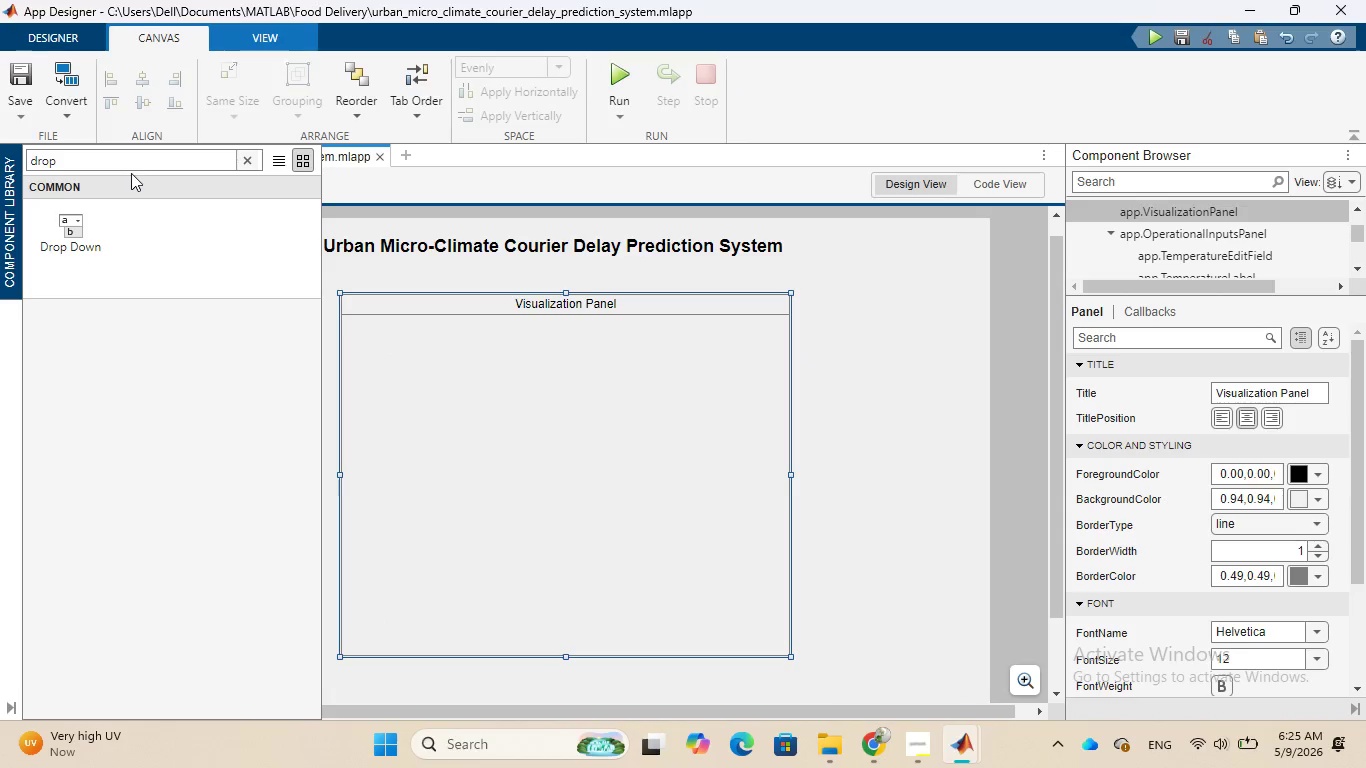 
left_click_drag(start_coordinate=[146, 158], to_coordinate=[30, 159])
 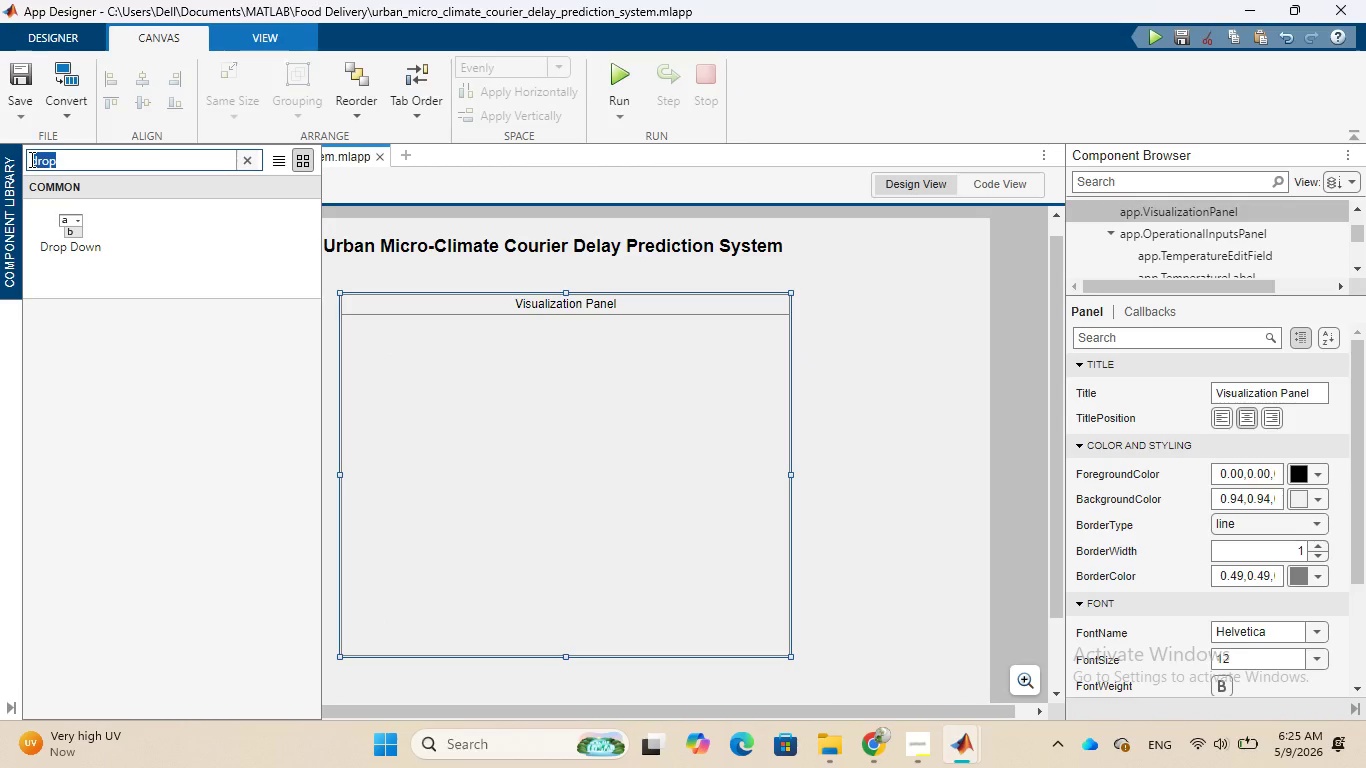 
type(axes)
 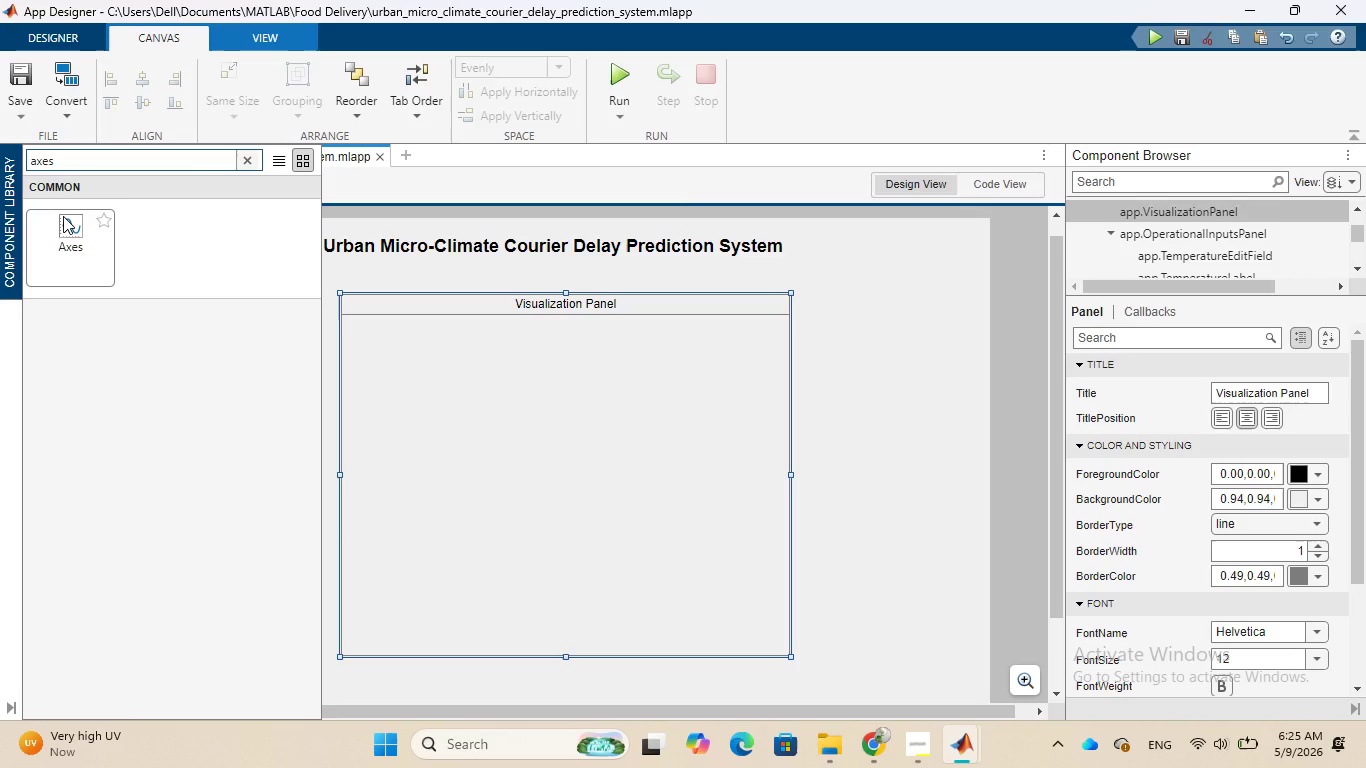 
left_click([63, 224])
 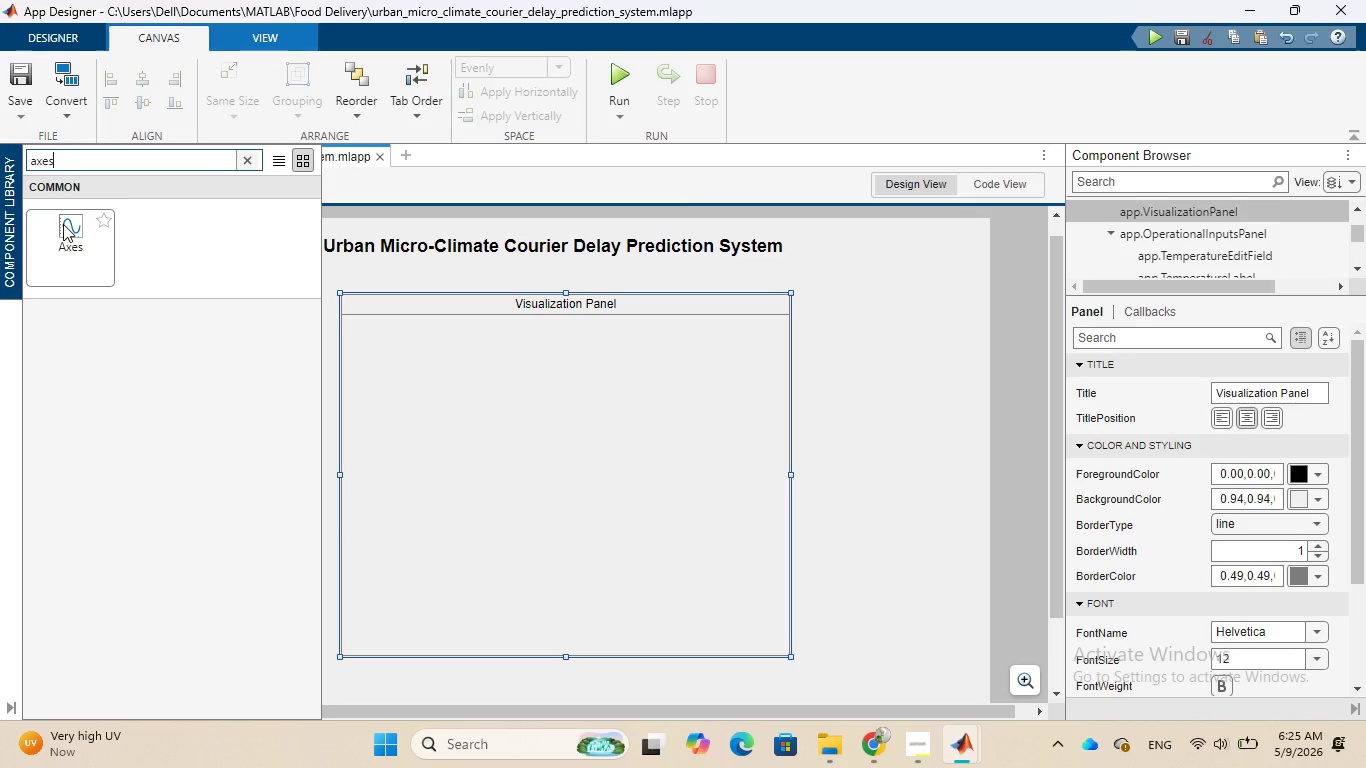 
left_click_drag(start_coordinate=[63, 224], to_coordinate=[497, 454])
 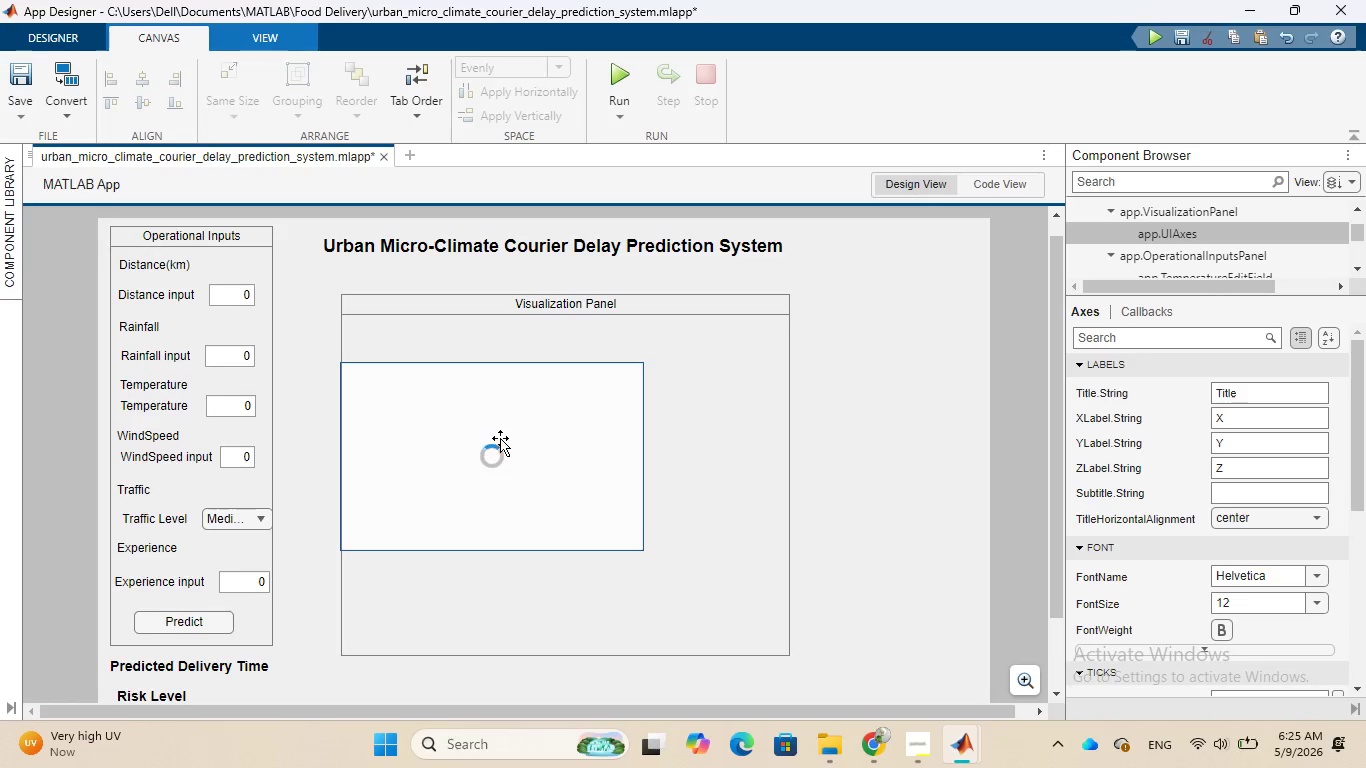 
wait(8.25)
 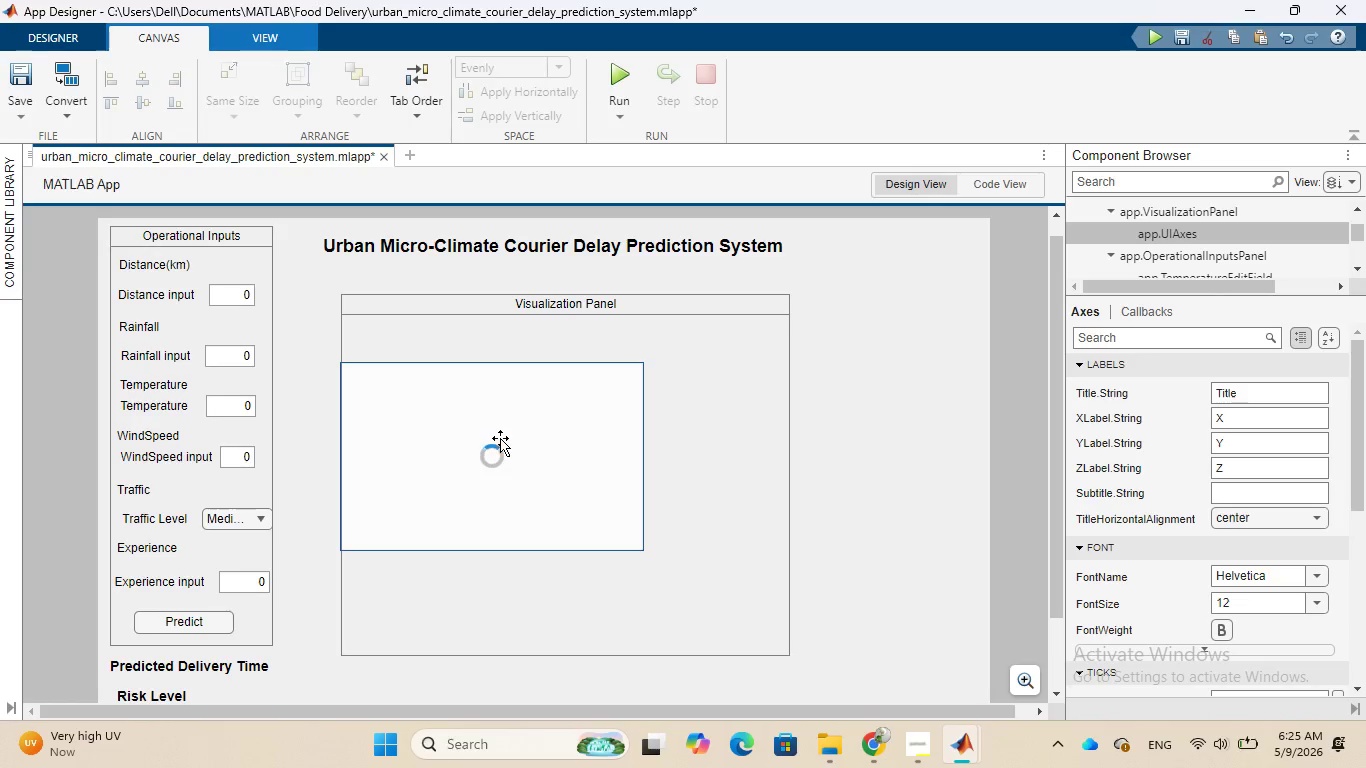 
left_click_drag(start_coordinate=[467, 441], to_coordinate=[523, 462])
 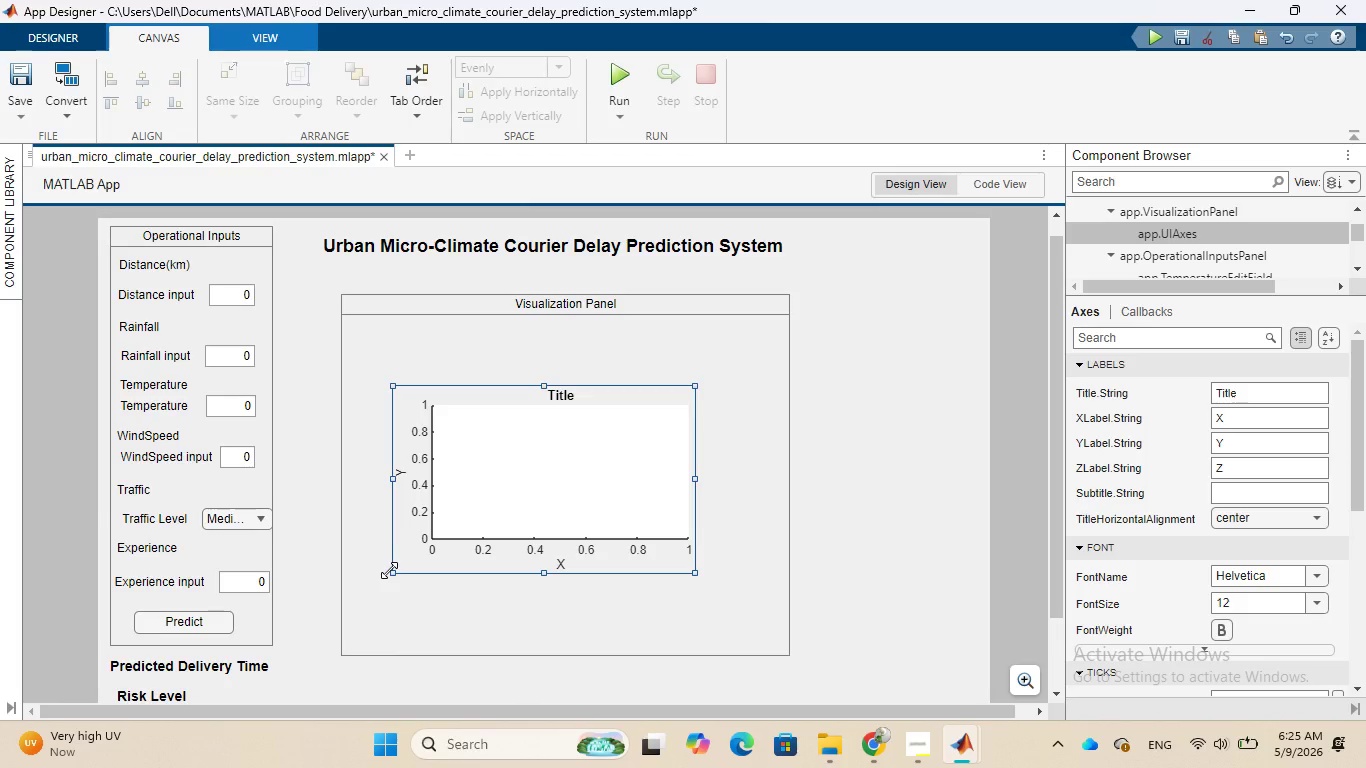 
left_click_drag(start_coordinate=[394, 572], to_coordinate=[370, 640])
 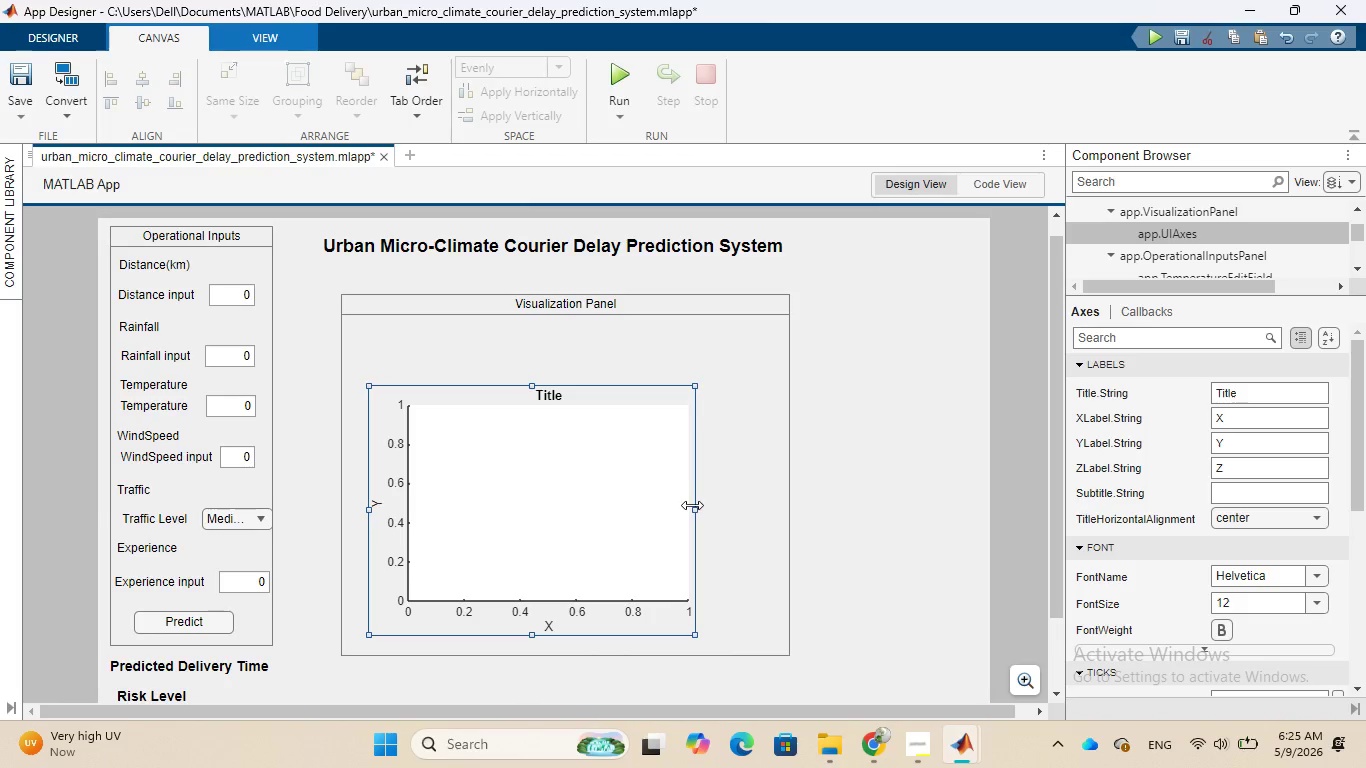 
left_click_drag(start_coordinate=[692, 511], to_coordinate=[763, 495])
 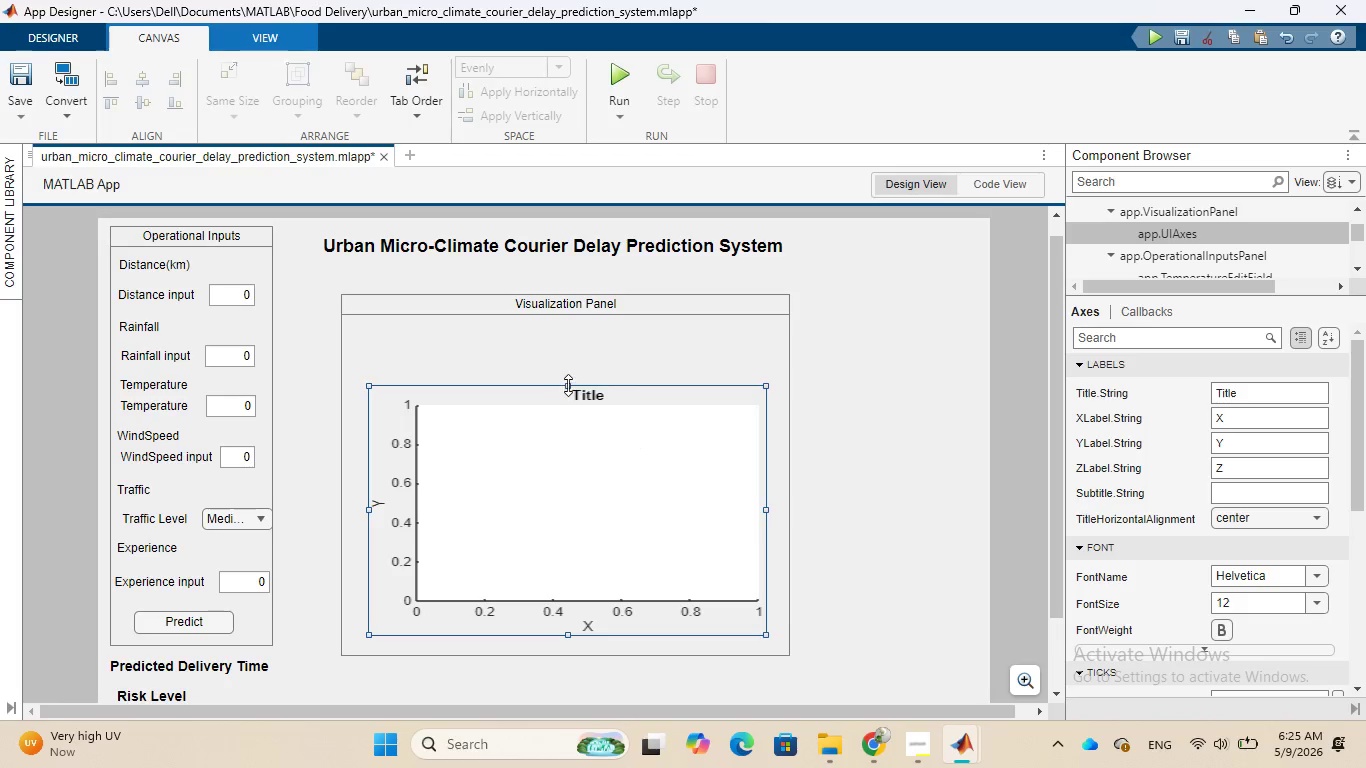 
left_click_drag(start_coordinate=[568, 384], to_coordinate=[565, 318])
 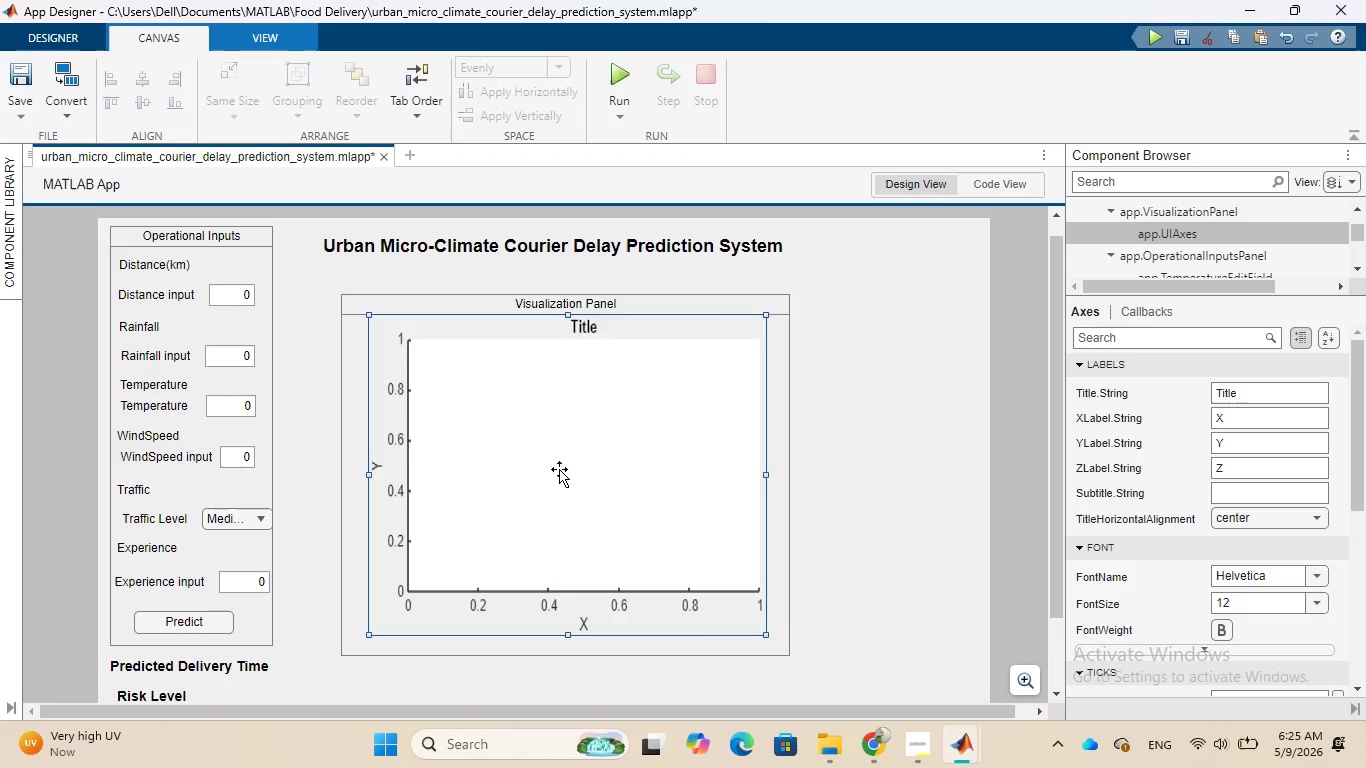 
left_click([559, 469])
 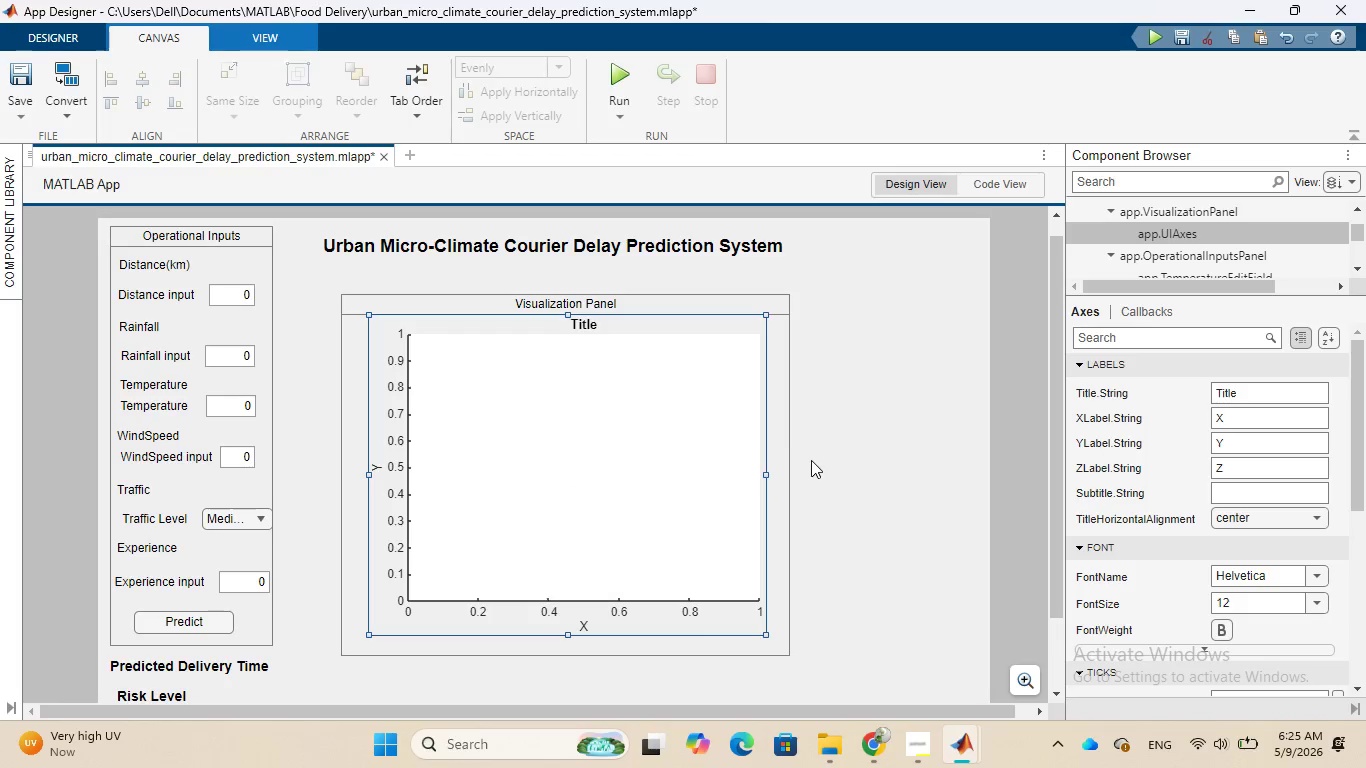 
left_click([851, 442])
 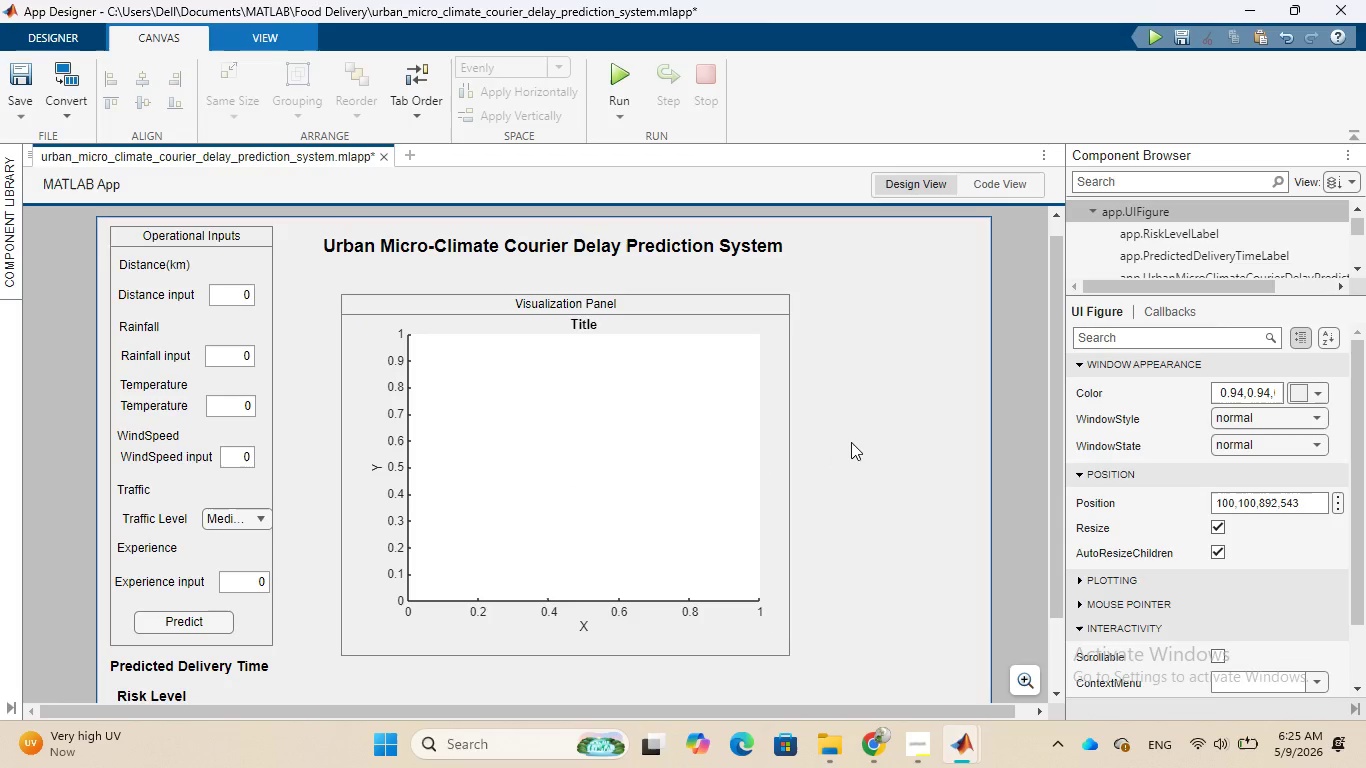 
wait(8.16)
 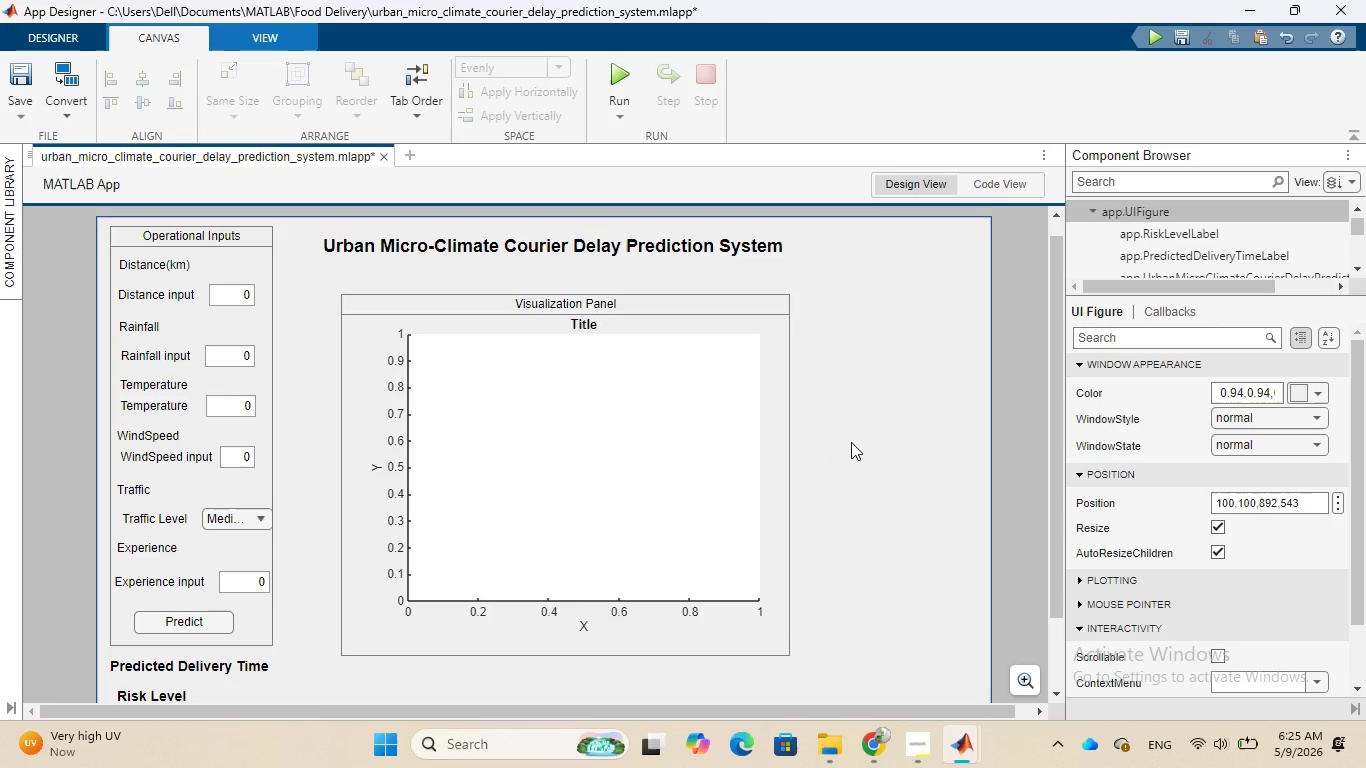 
left_click([584, 371])
 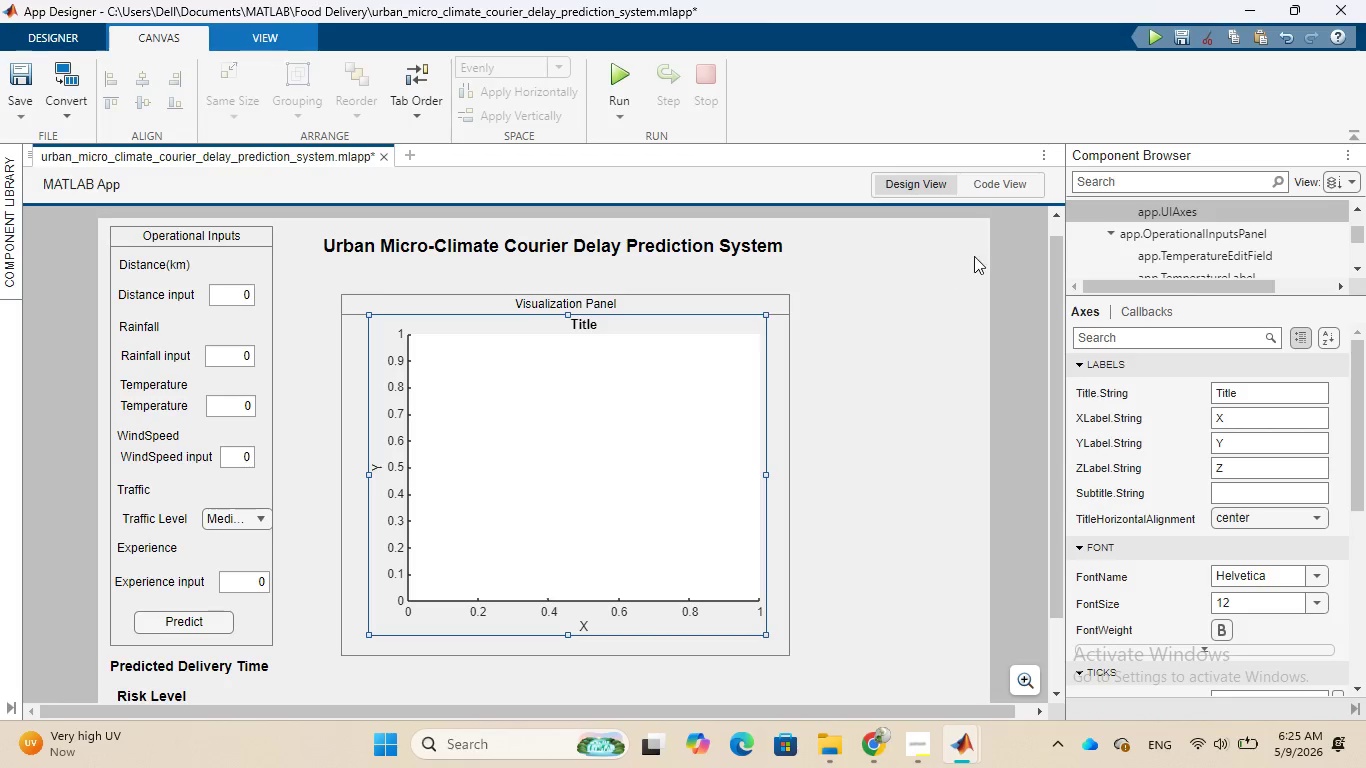 
left_click([1007, 191])
 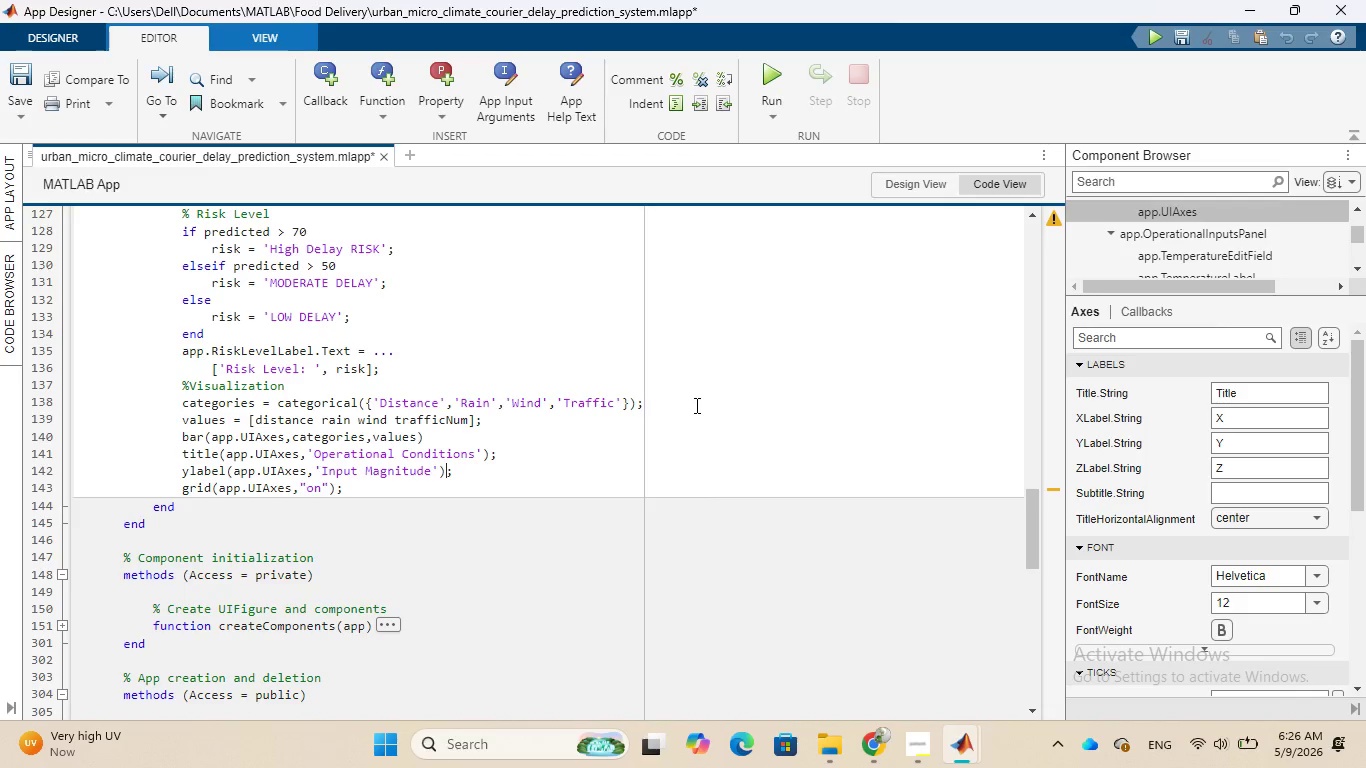 
wait(26.72)
 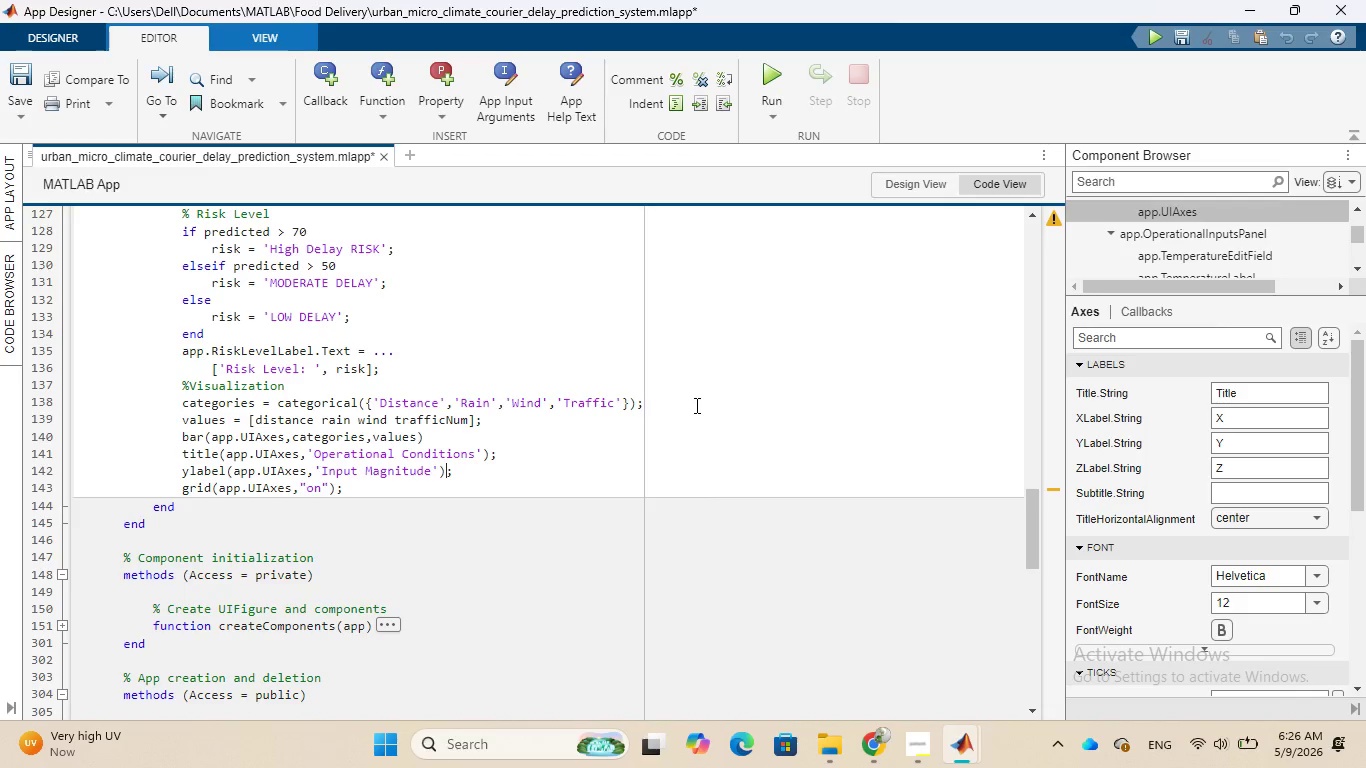 
scroll: coordinate [731, 449], scroll_direction: up, amount: 17.0
 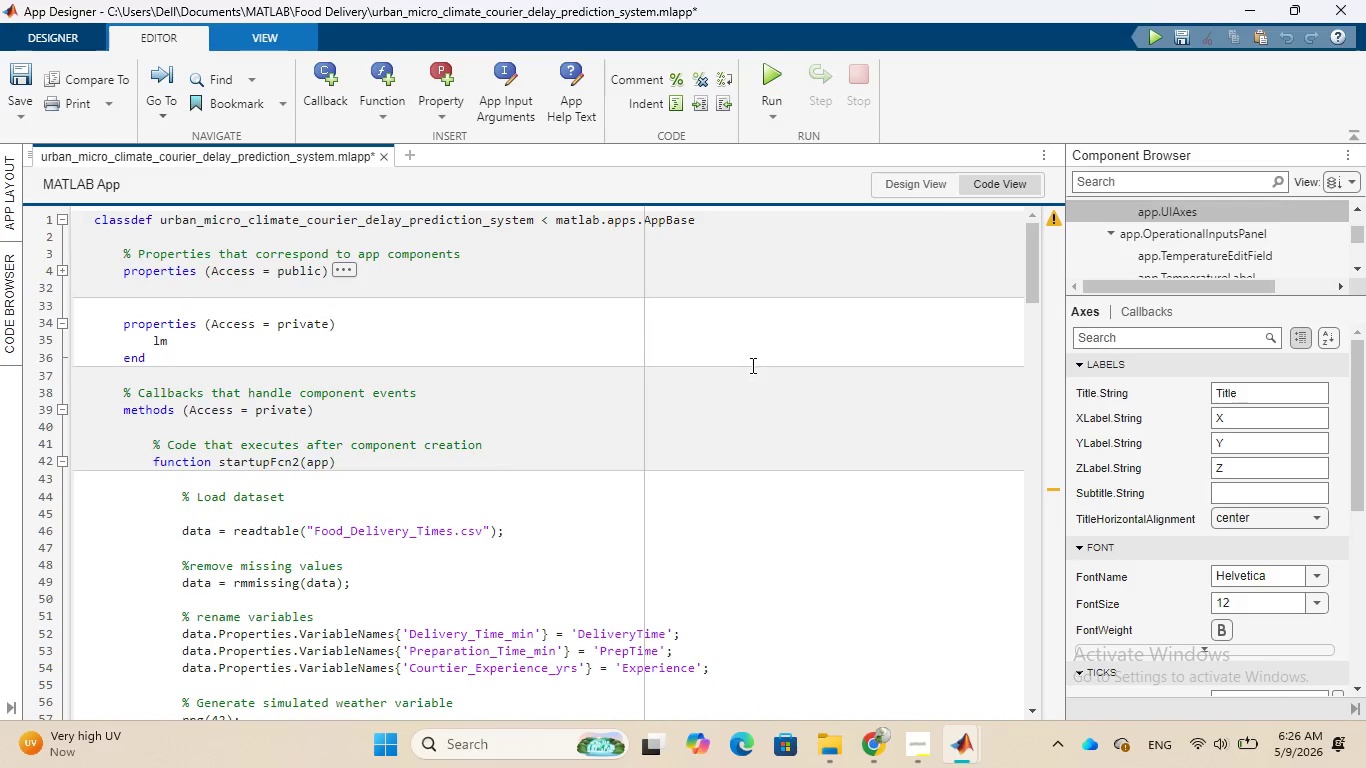 
scroll: coordinate [764, 344], scroll_direction: down, amount: 17.0
 